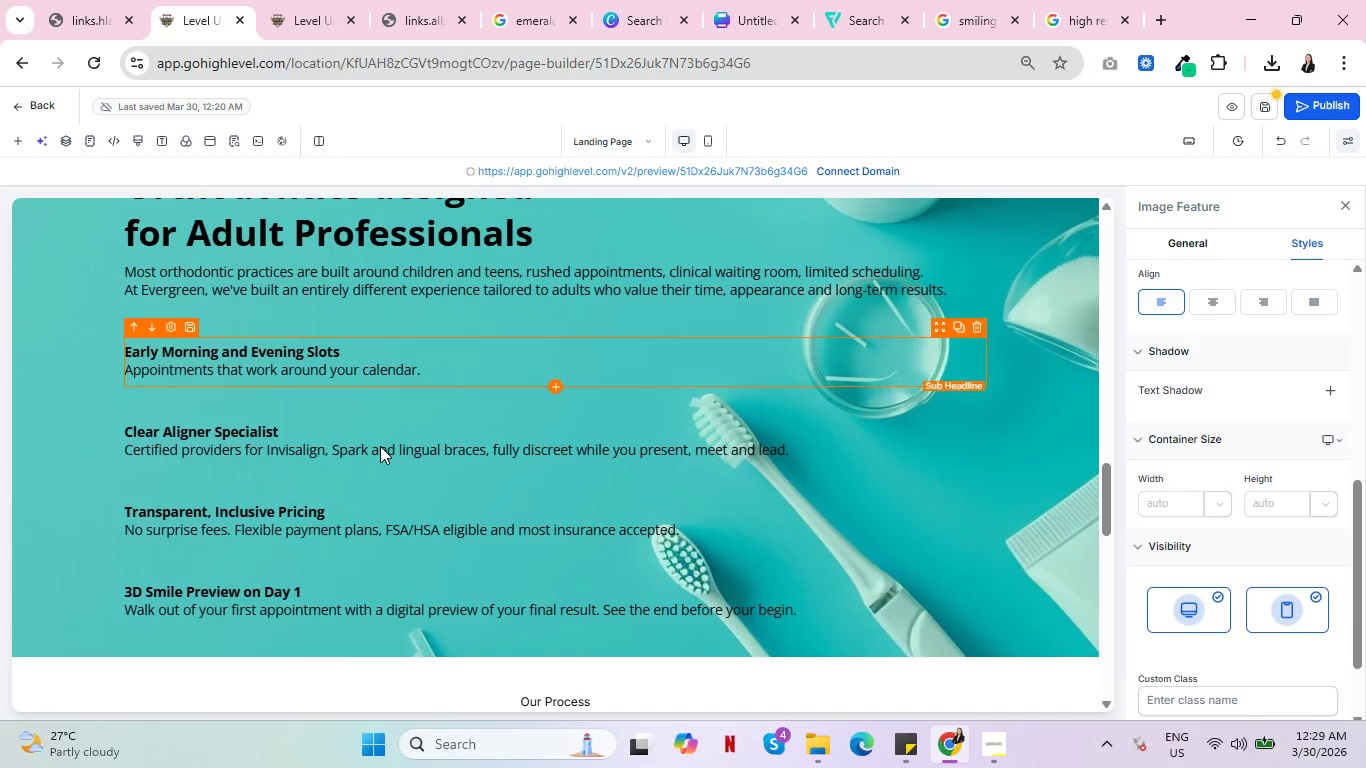 
scroll: coordinate [380, 446], scroll_direction: up, amount: 2.0
 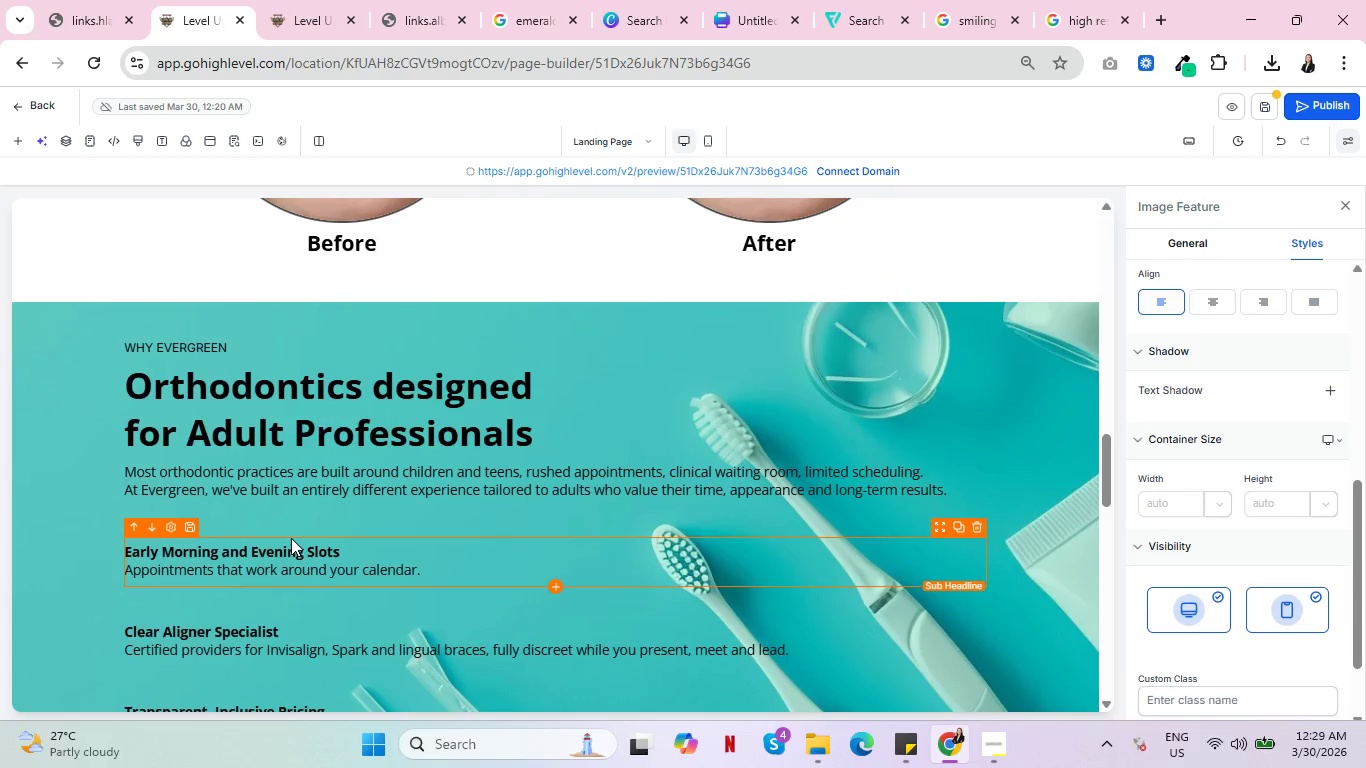 
scroll: coordinate [810, 435], scroll_direction: down, amount: 9.0
 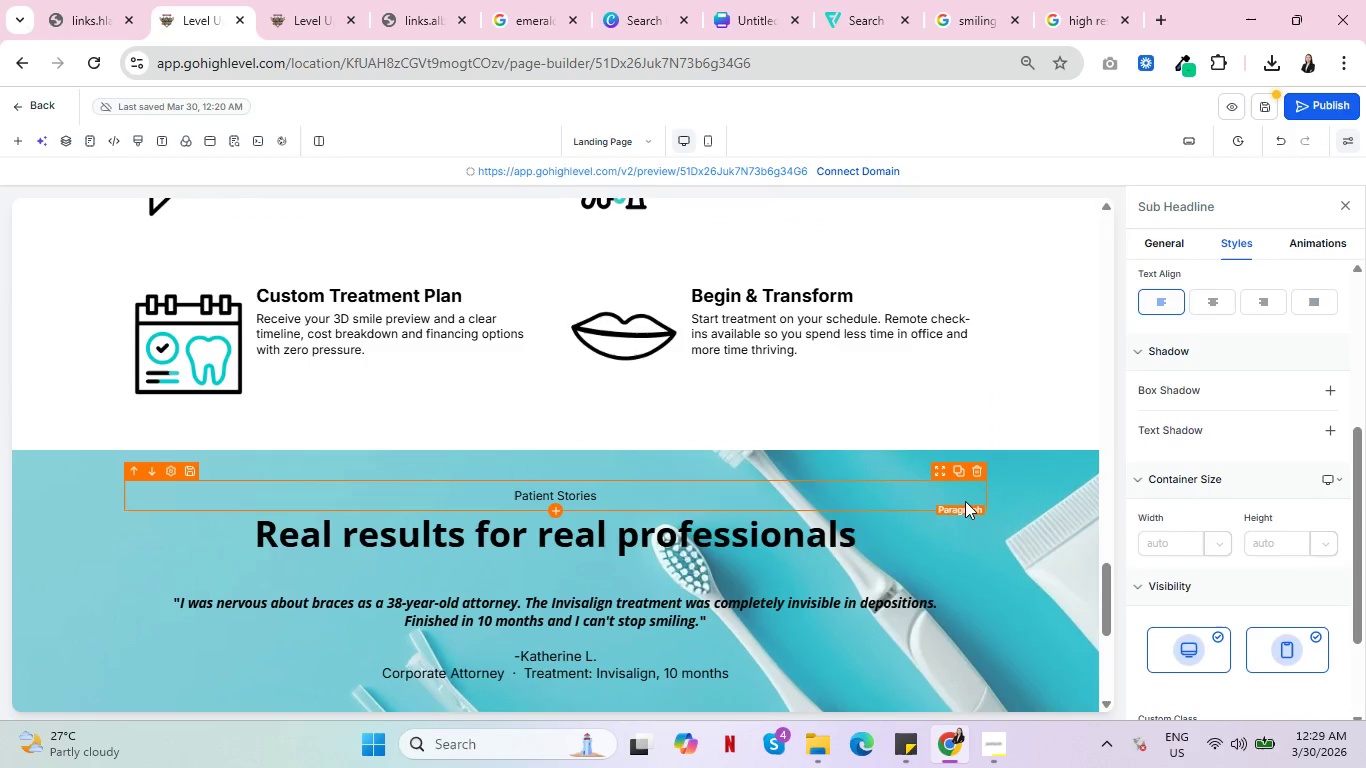 
left_click([291, 539])
 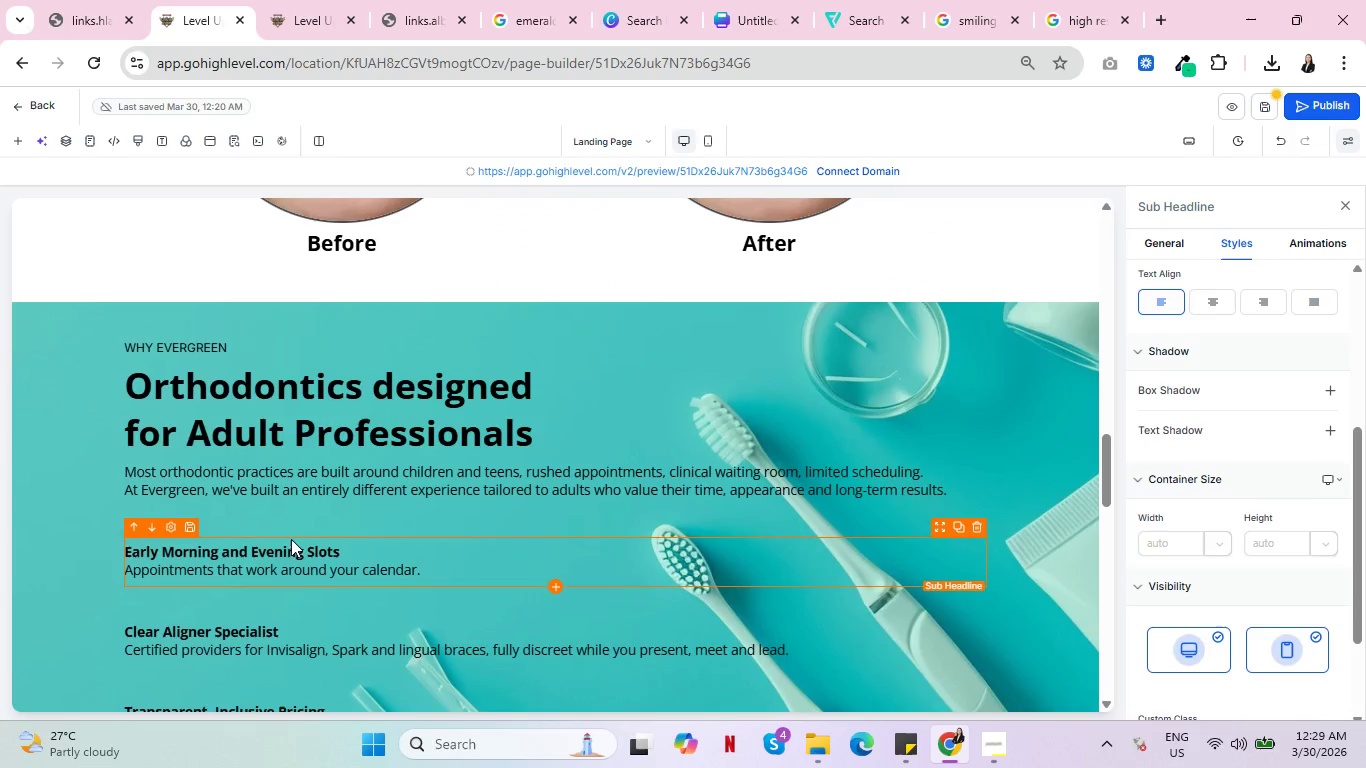 
scroll: coordinate [846, 517], scroll_direction: down, amount: 2.0
 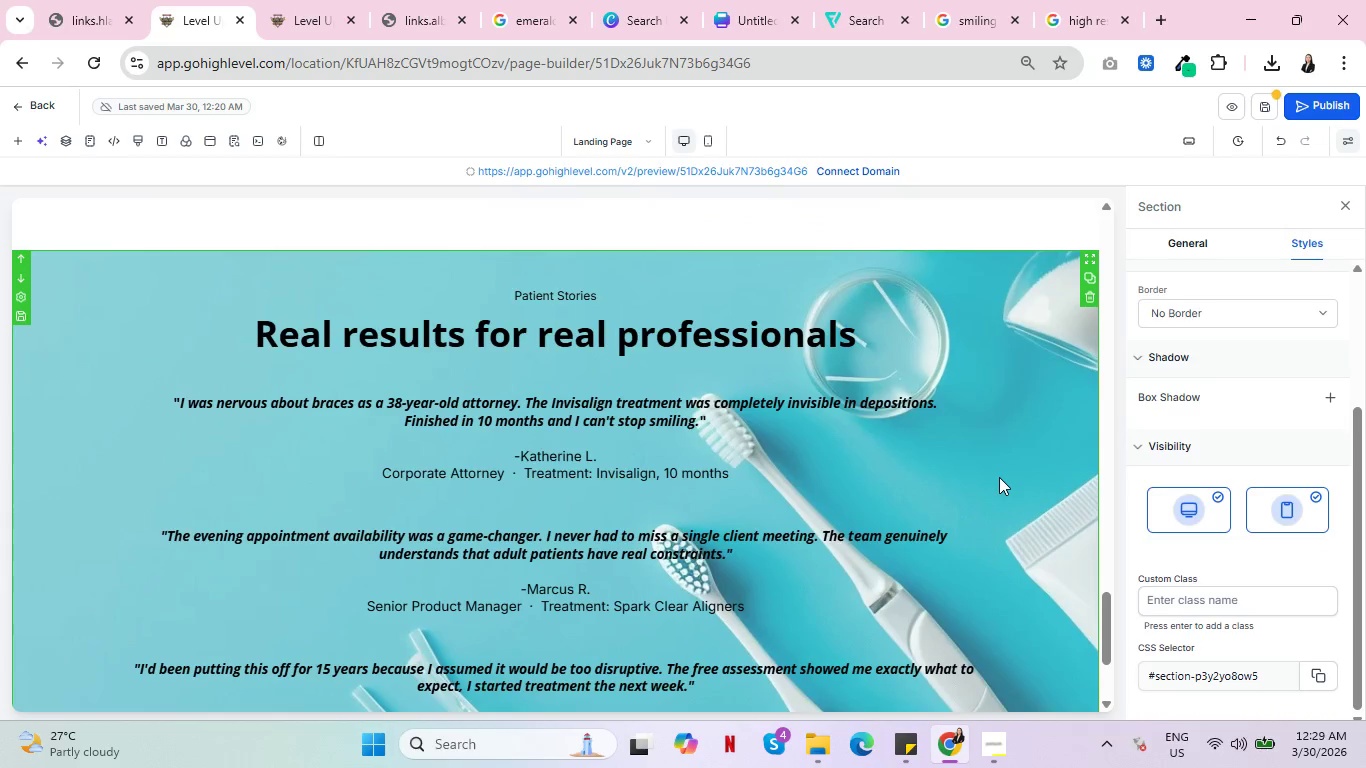 
scroll: coordinate [951, 488], scroll_direction: up, amount: 11.0
 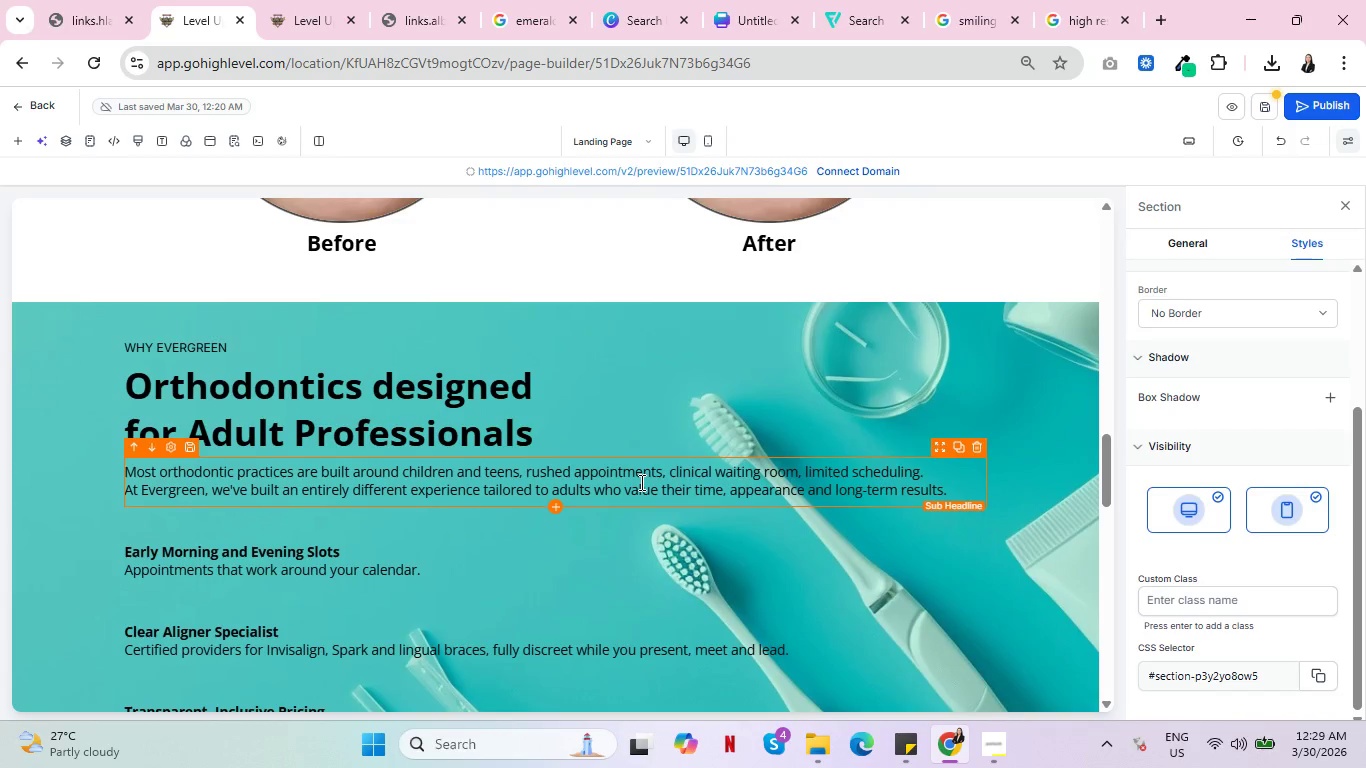 
left_click([1040, 488])
 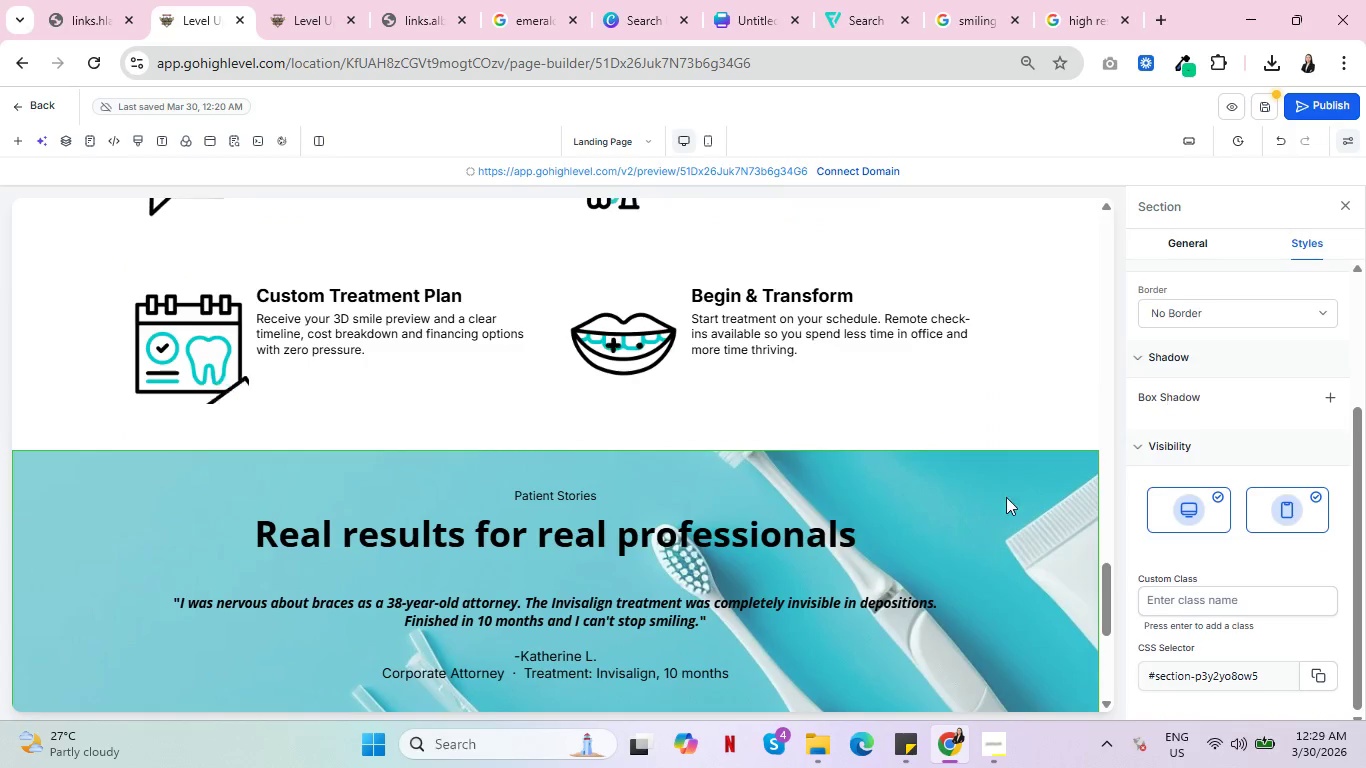 
scroll: coordinate [641, 477], scroll_direction: down, amount: 2.0
 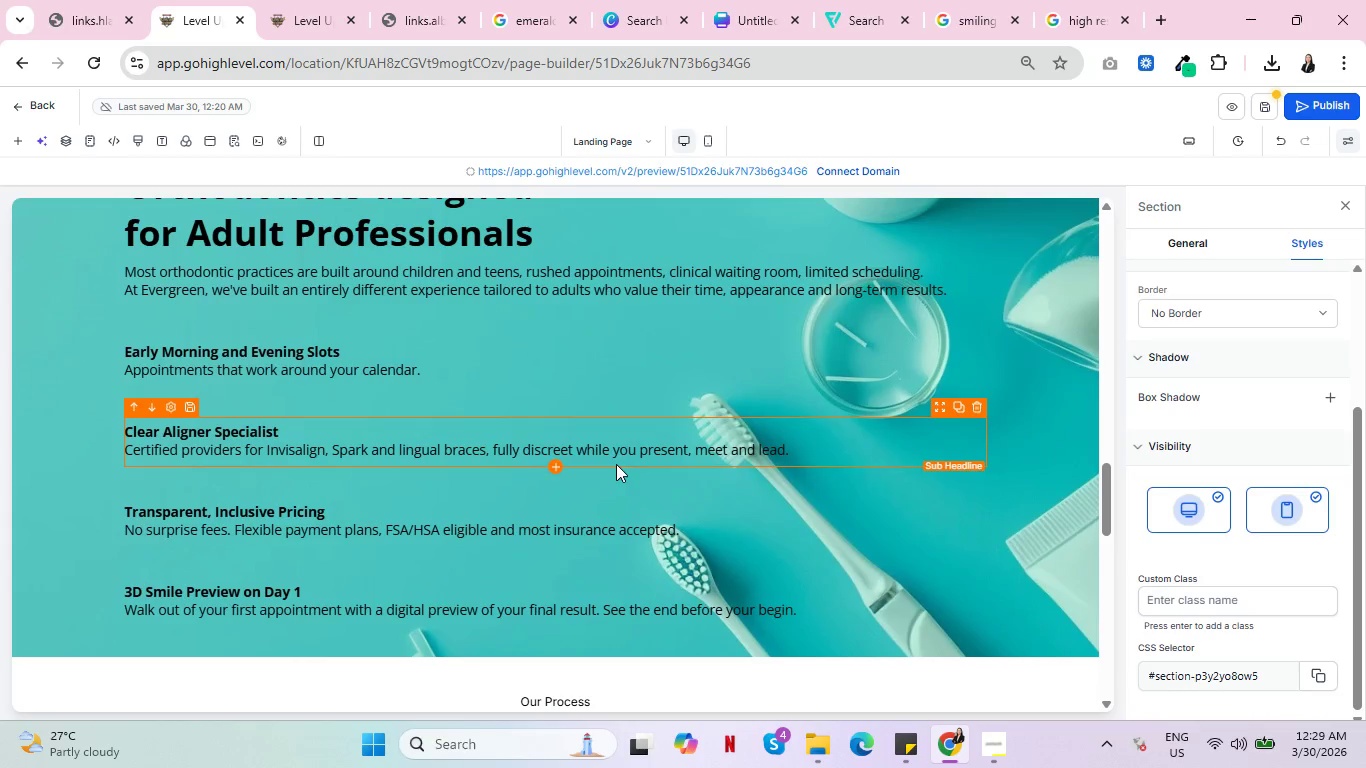 
scroll: coordinate [569, 404], scroll_direction: up, amount: 1.0
 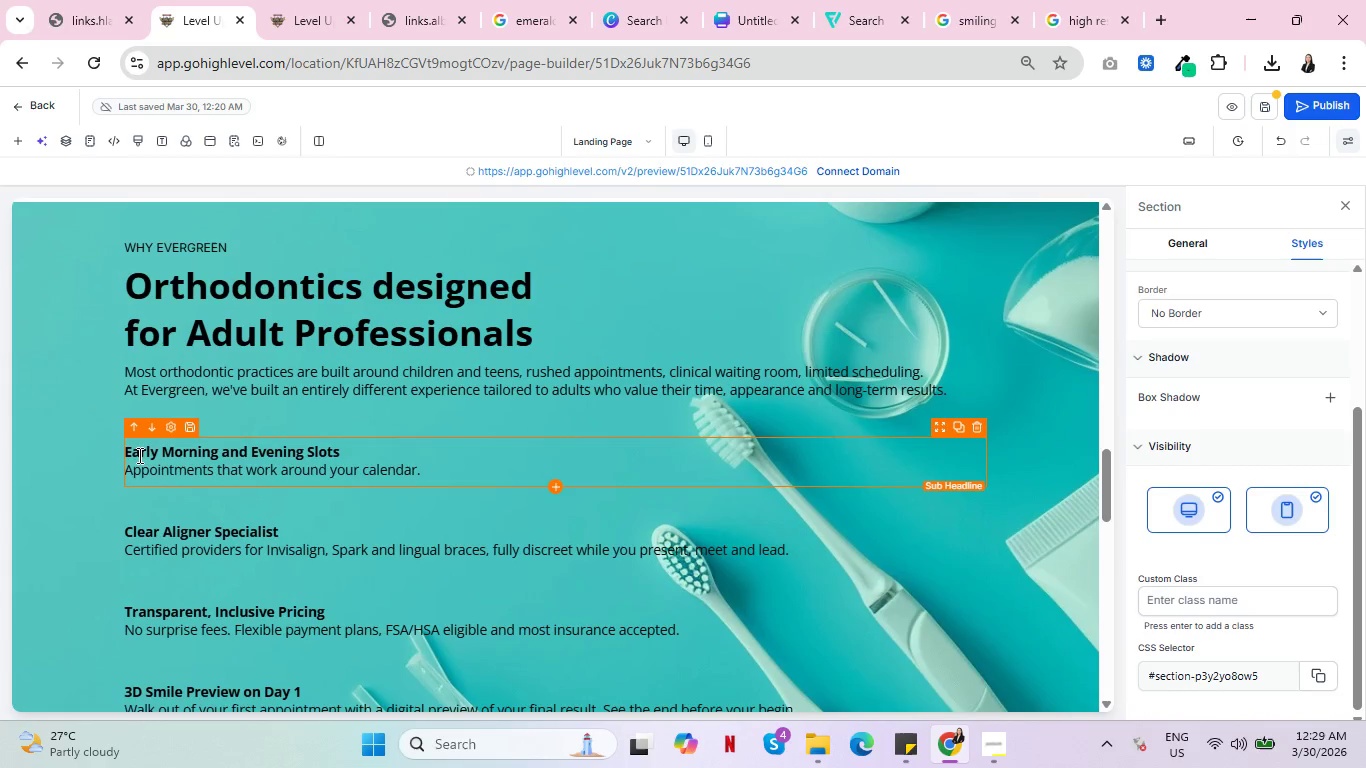 
left_click([129, 454])
 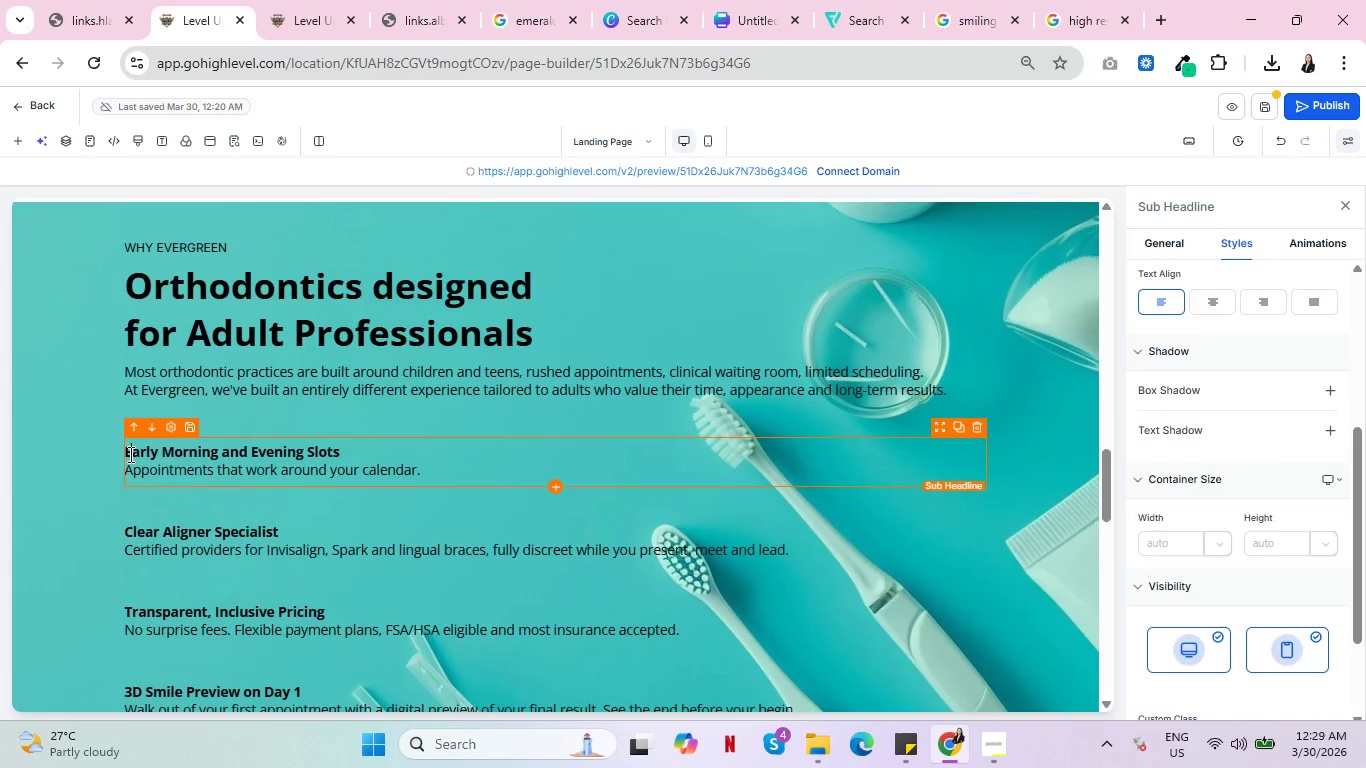 
left_click([129, 454])
 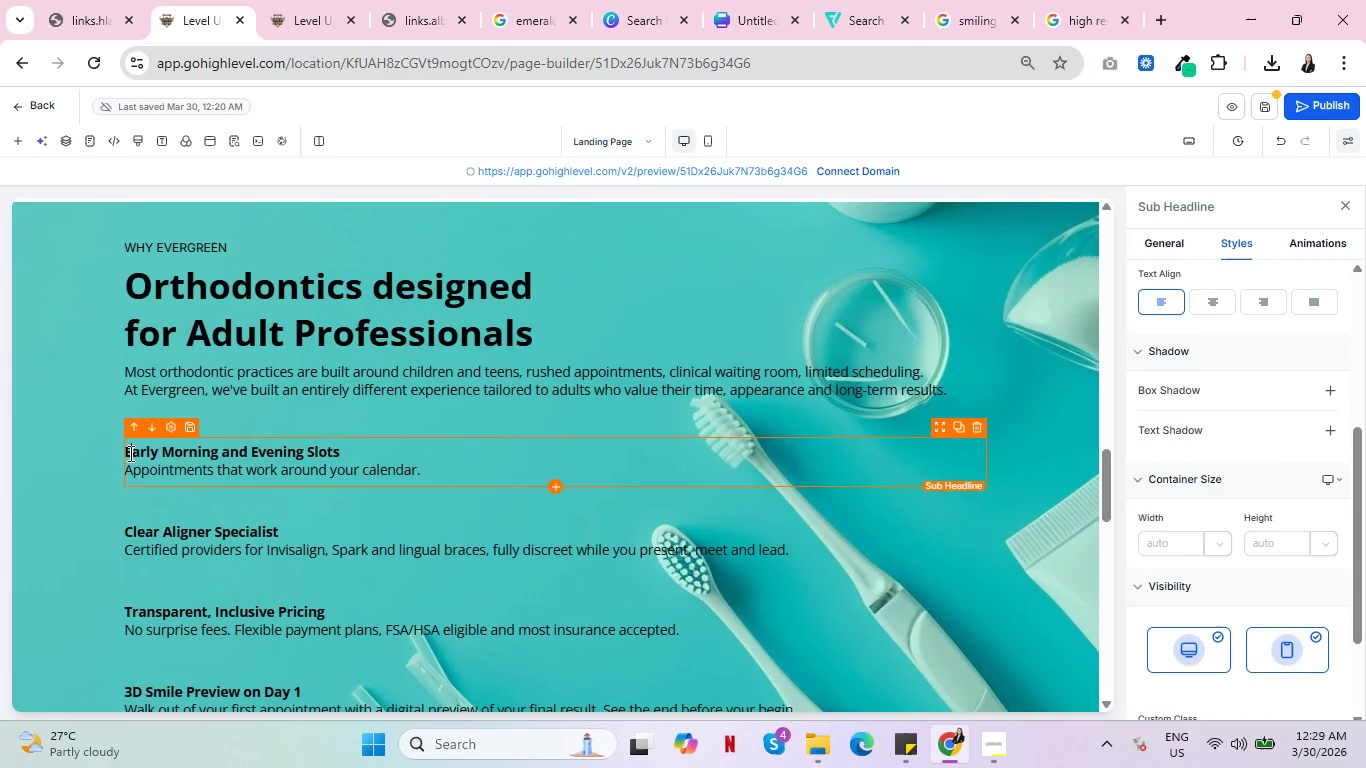 
left_click([127, 453])
 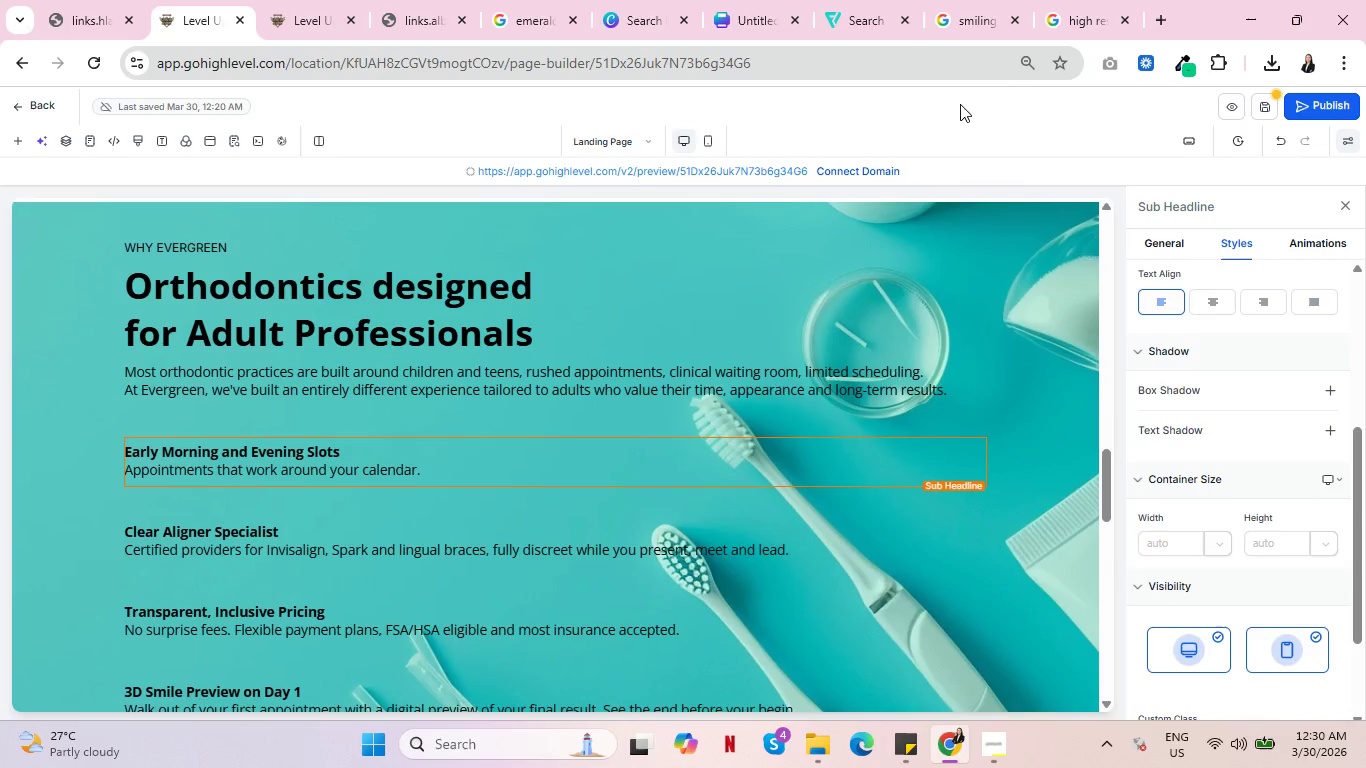 
wait(14.83)
 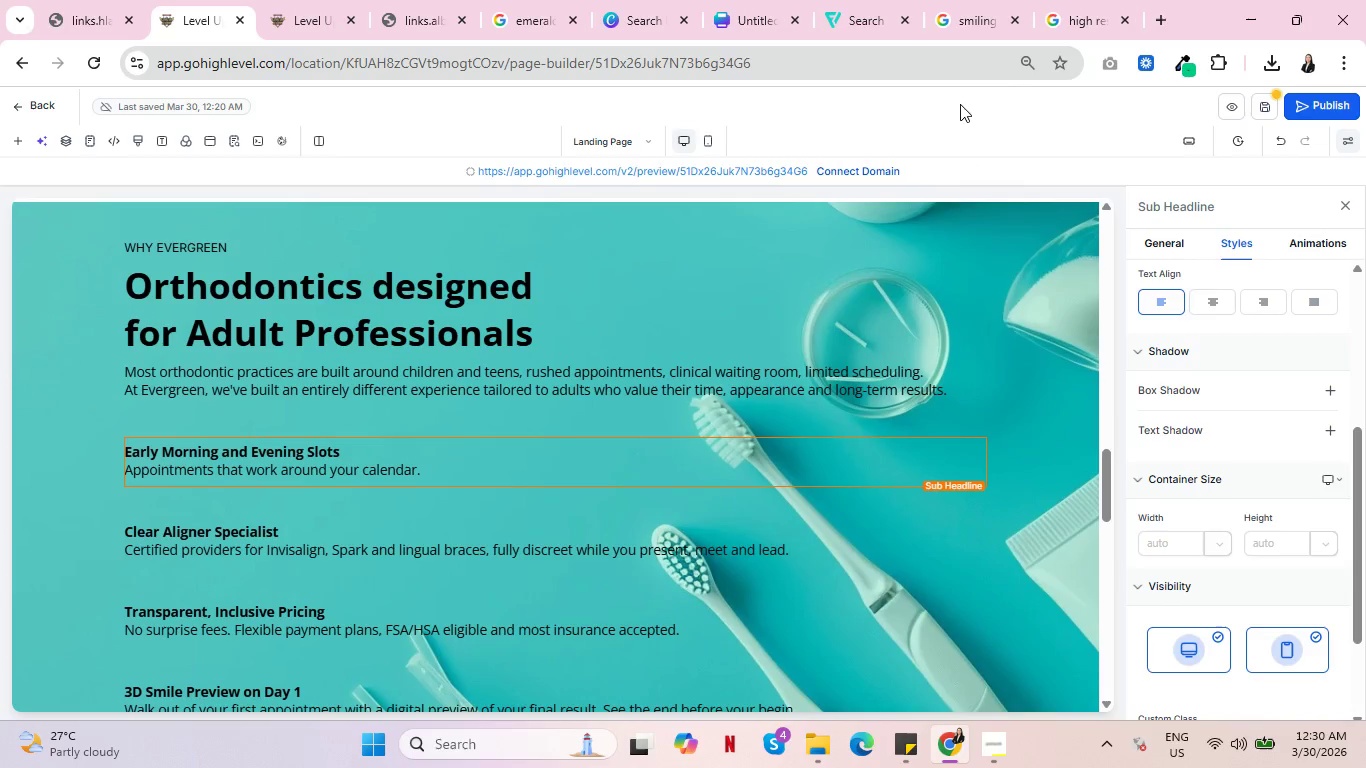 
double_click([189, 176])
 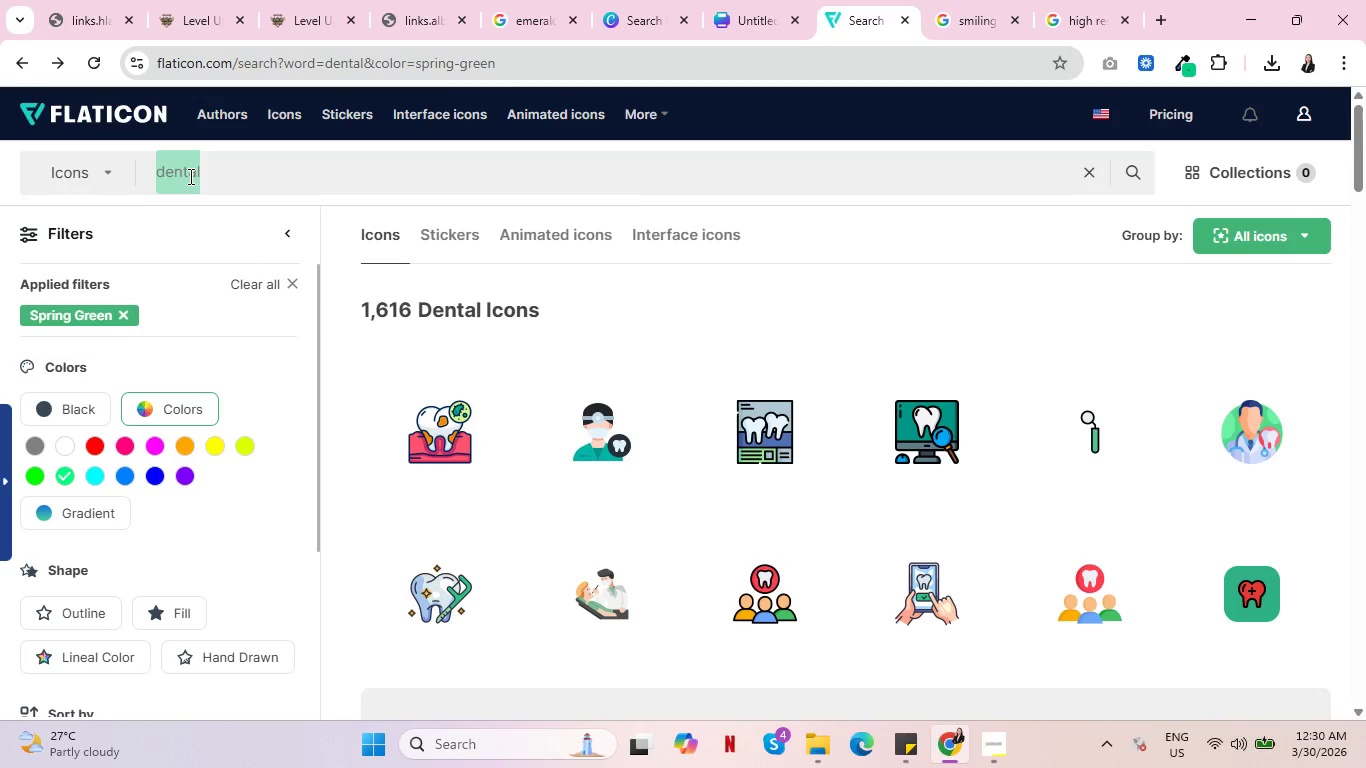 
type(clock)
 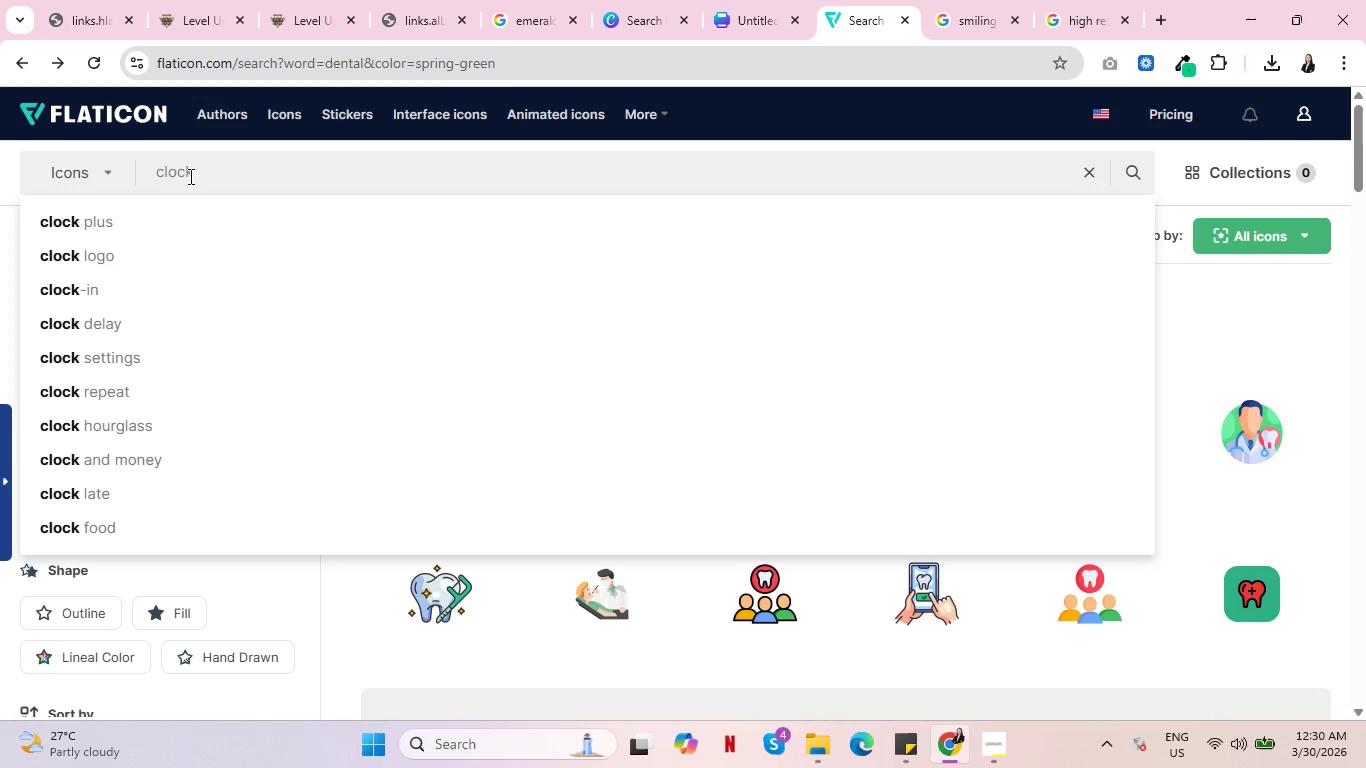 
key(Enter)
 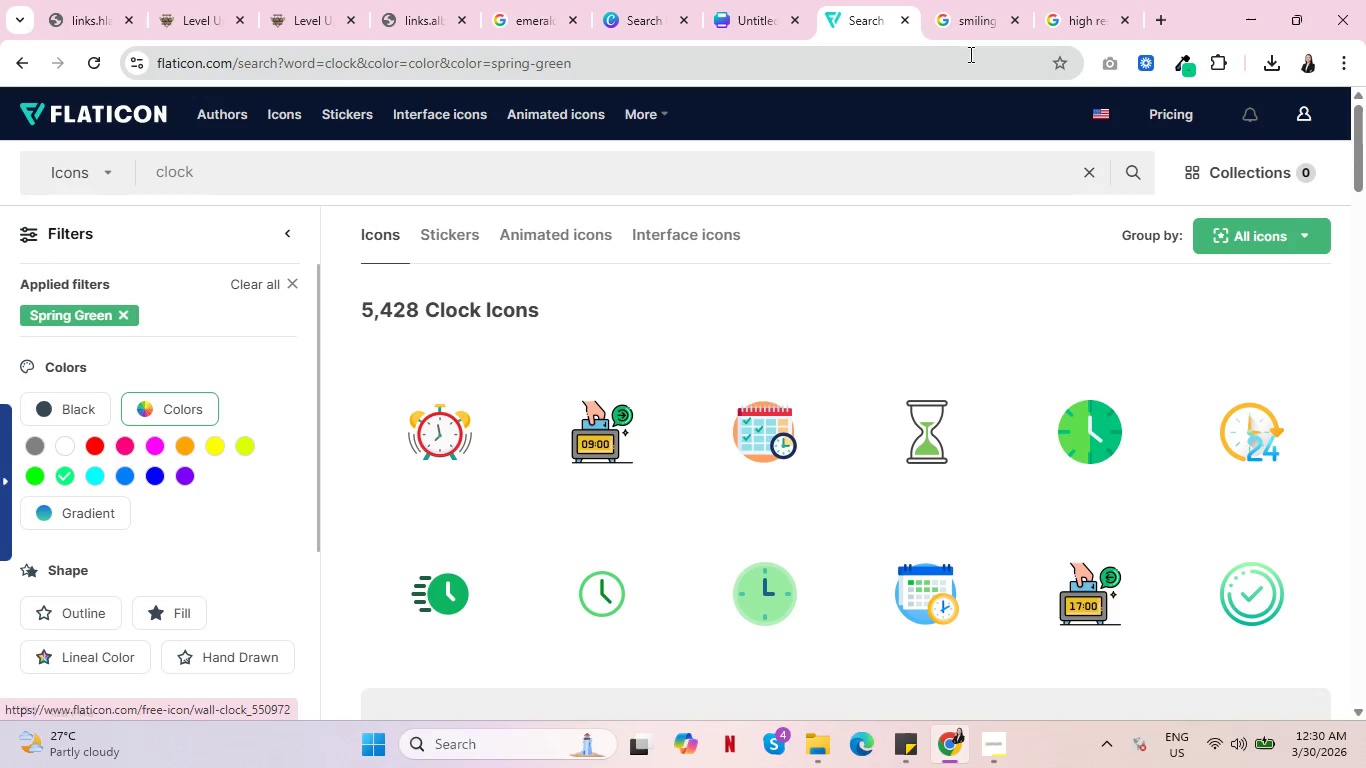 
wait(5.55)
 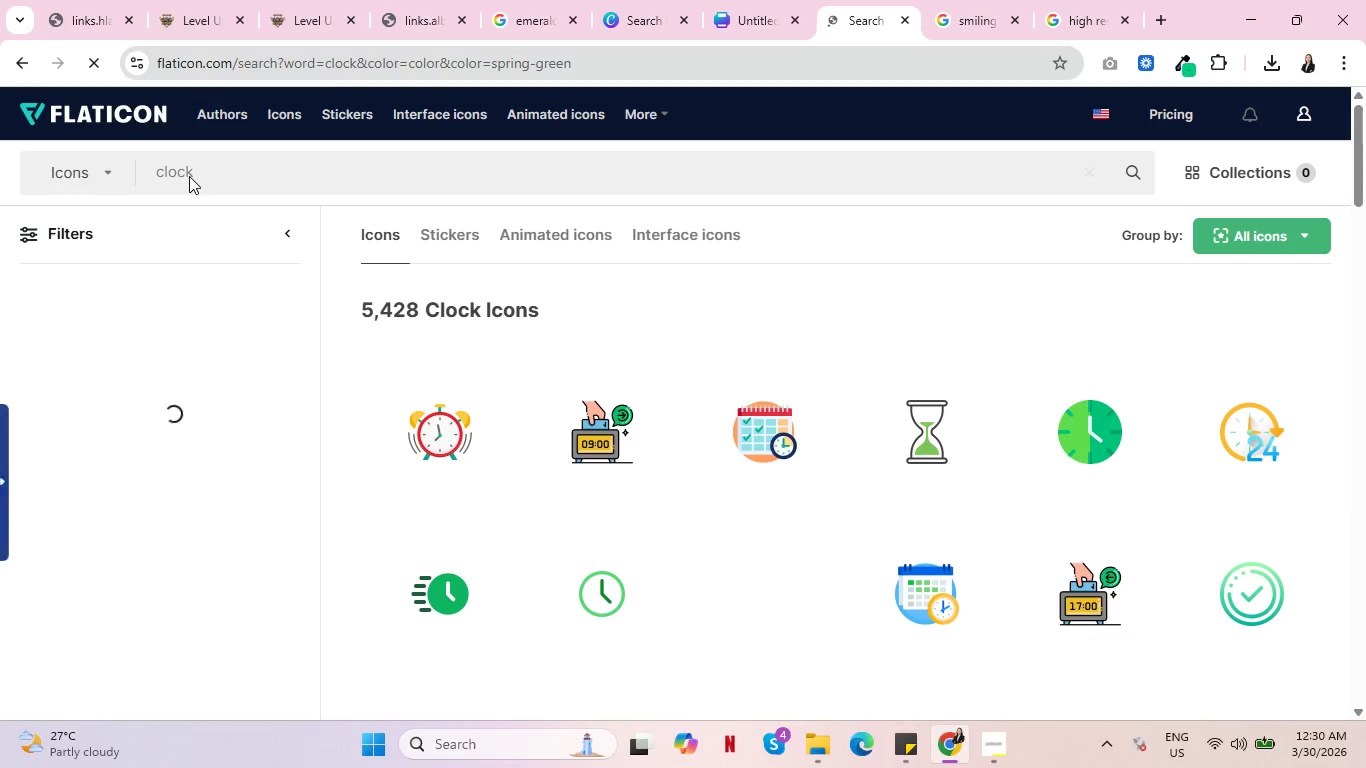 
left_click([49, 410])
 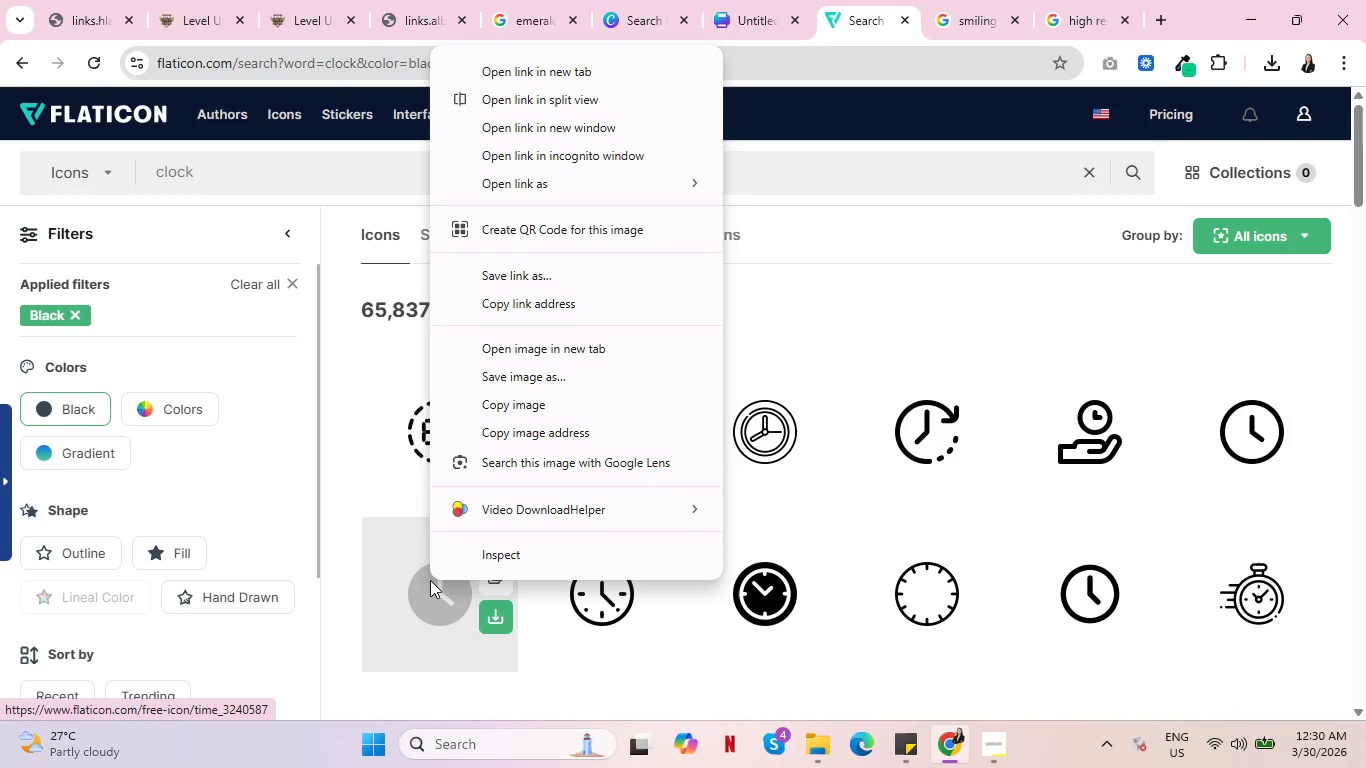 
wait(9.41)
 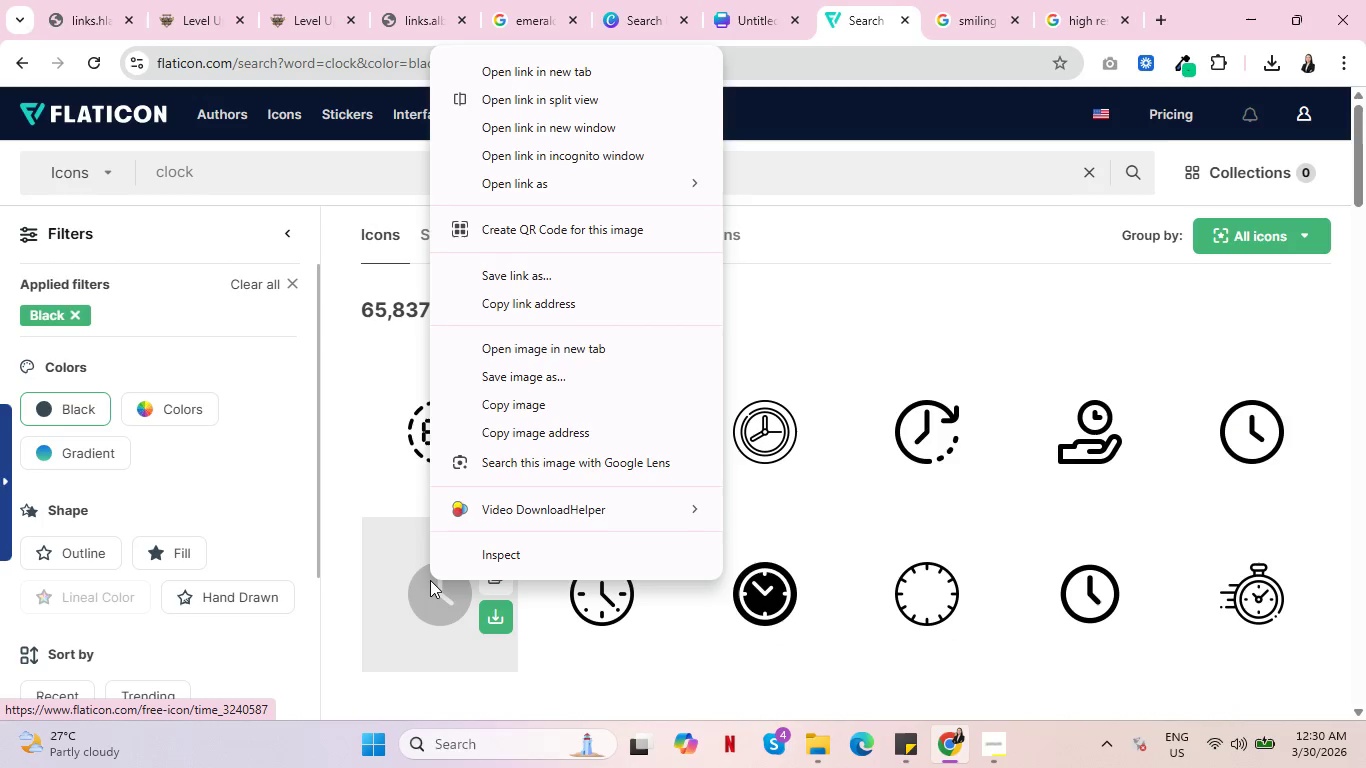 
left_click([993, 224])
 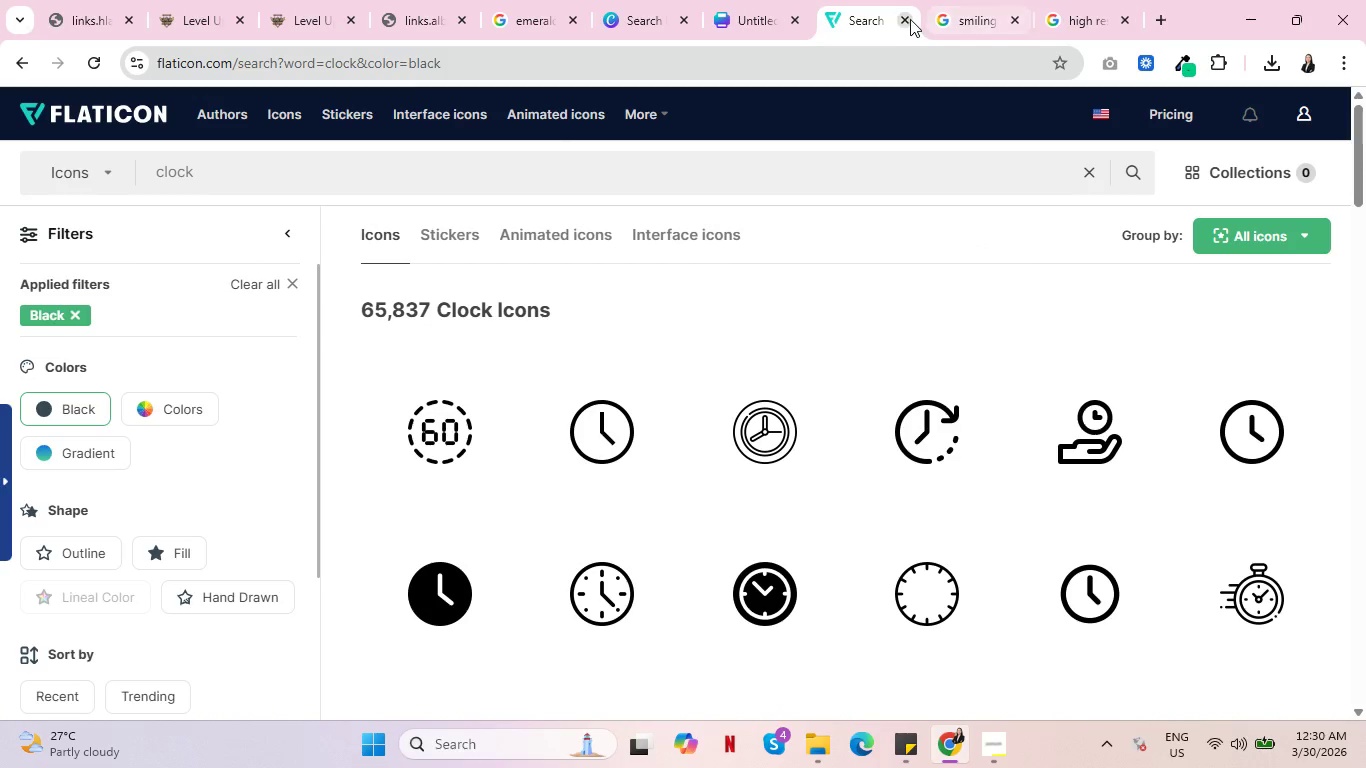 
left_click([1163, 22])
 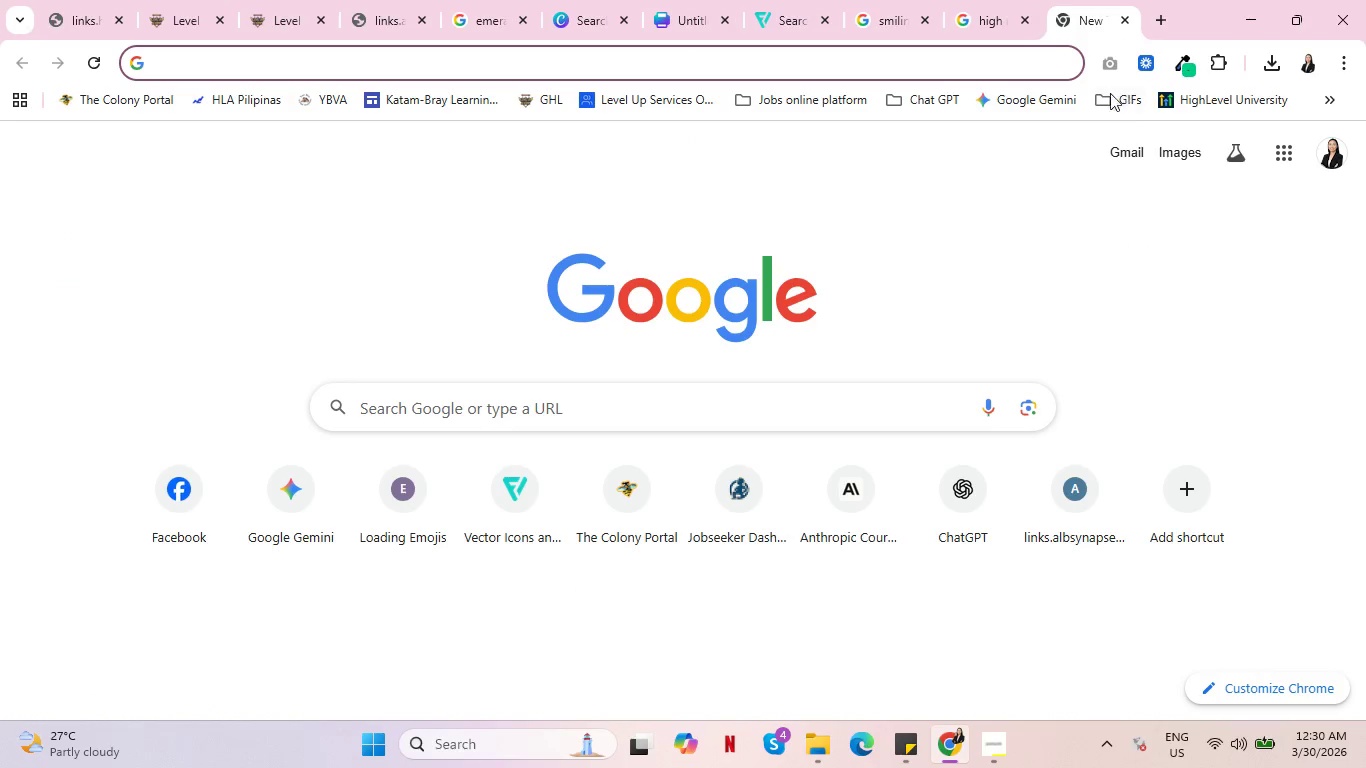 
left_click([1105, 96])
 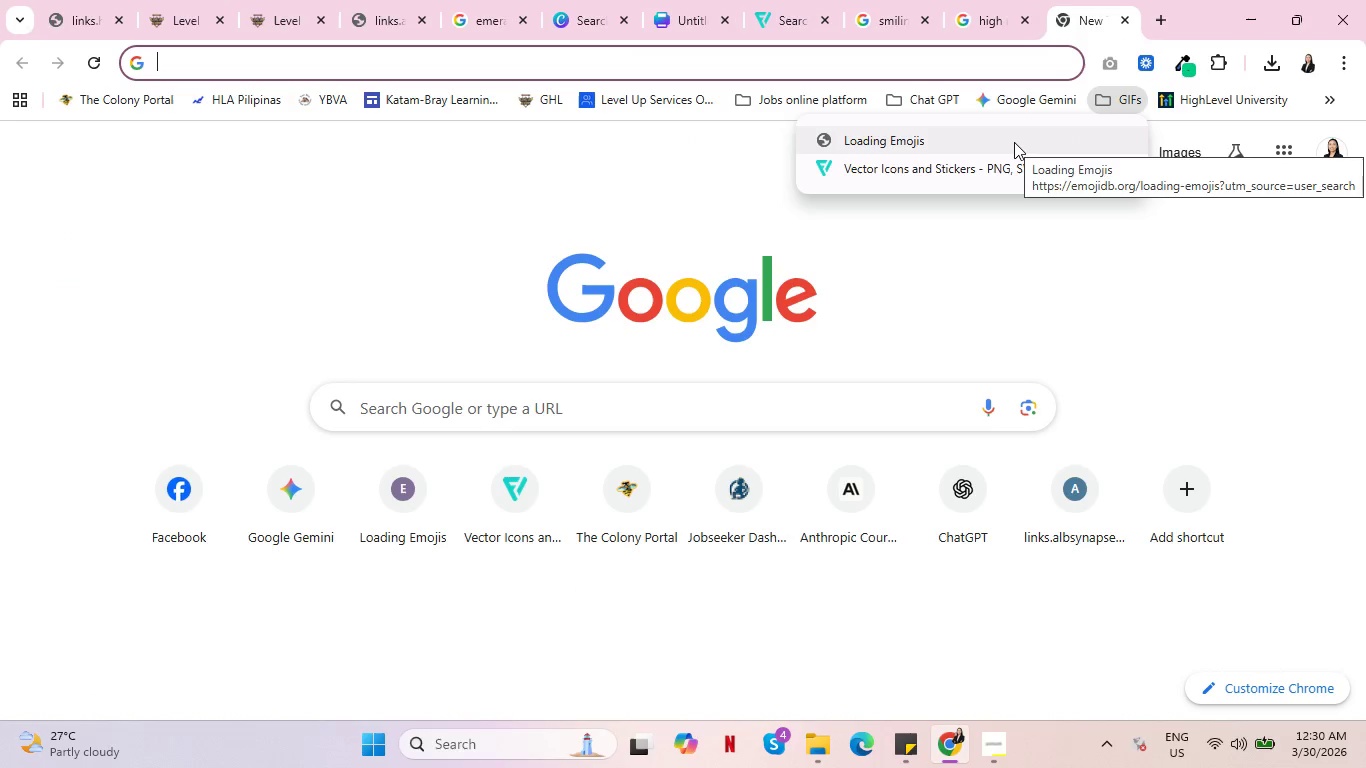 
left_click([1014, 142])
 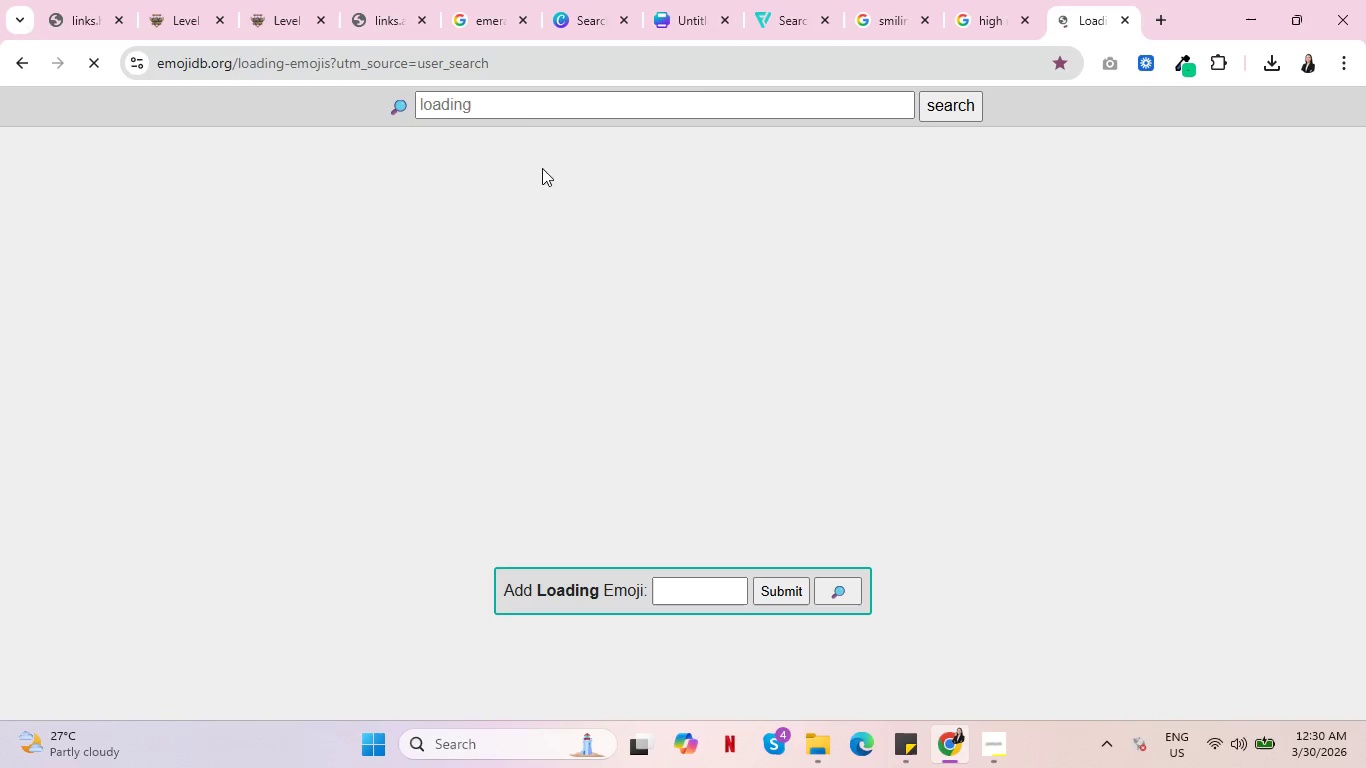 
left_click([543, 112])
 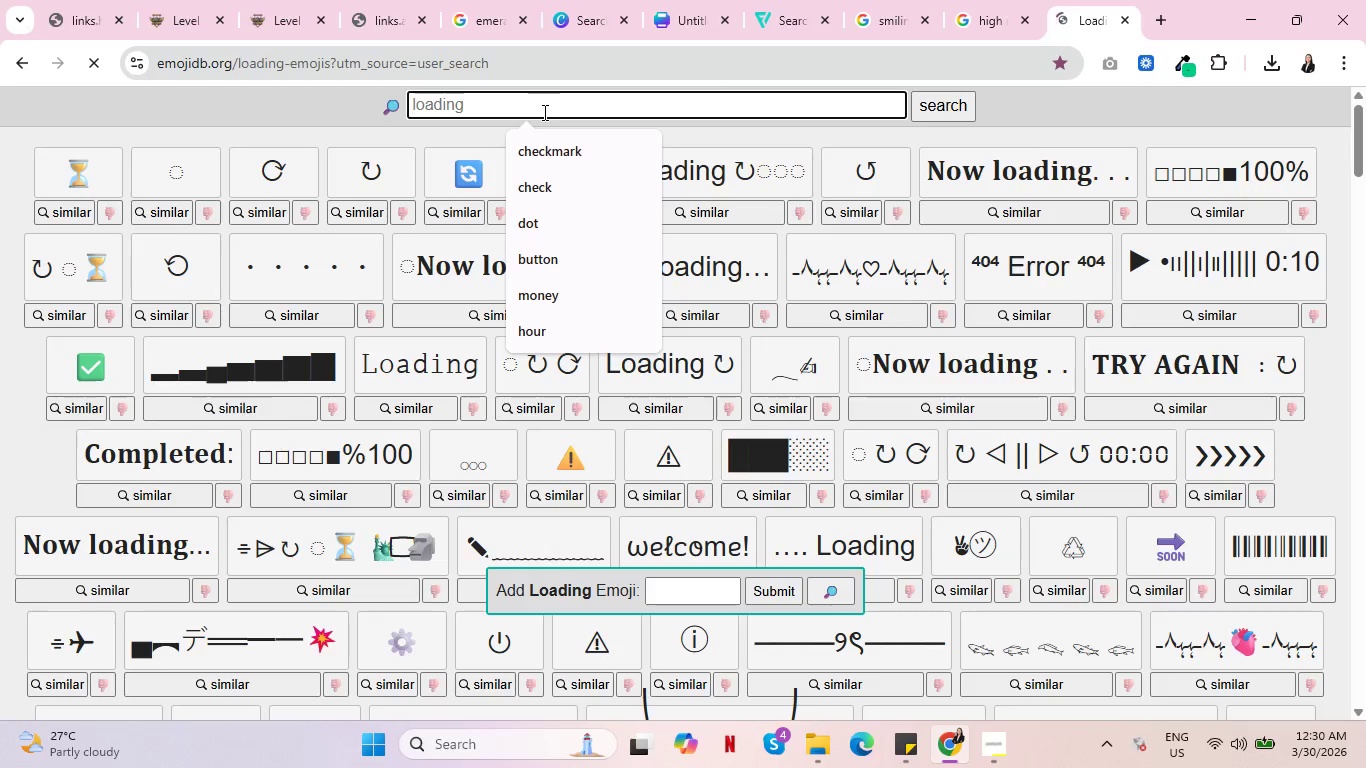 
type(clock)
 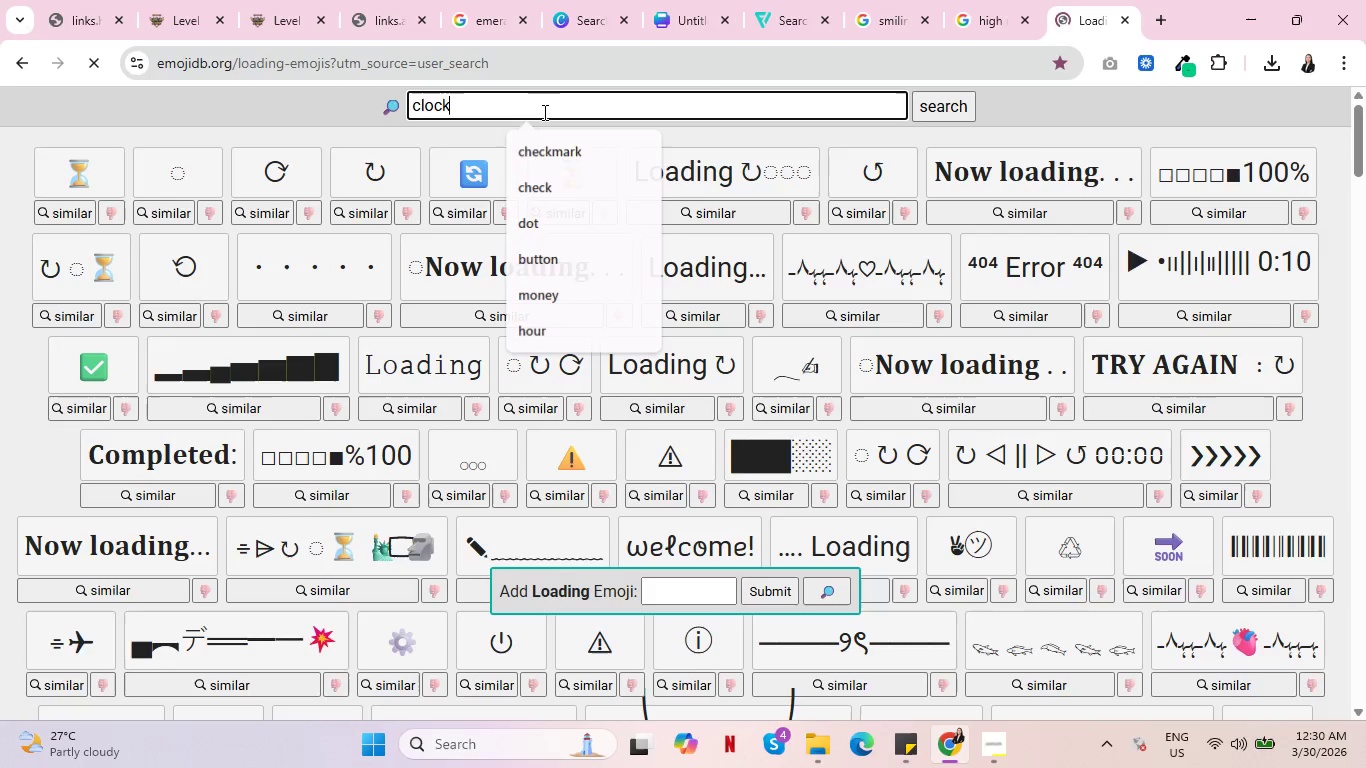 
key(Enter)
 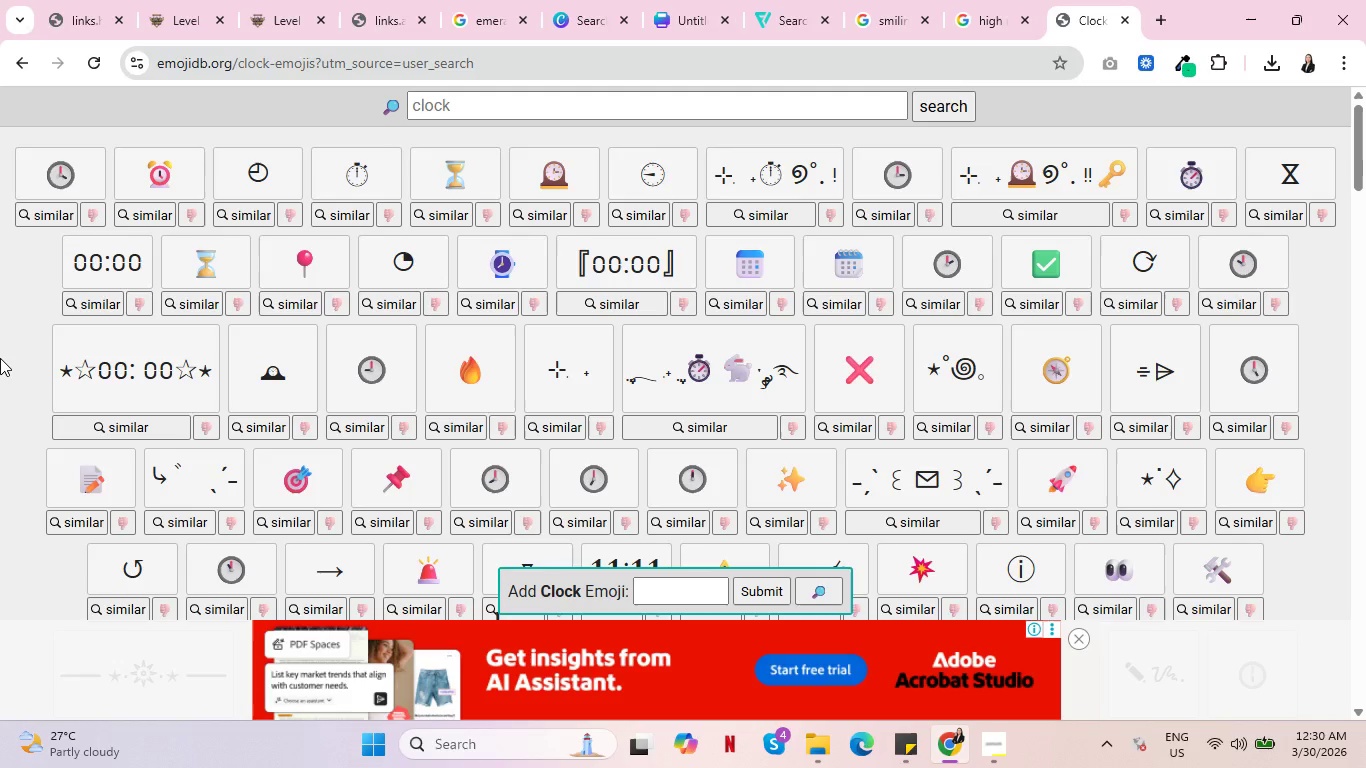 
wait(13.75)
 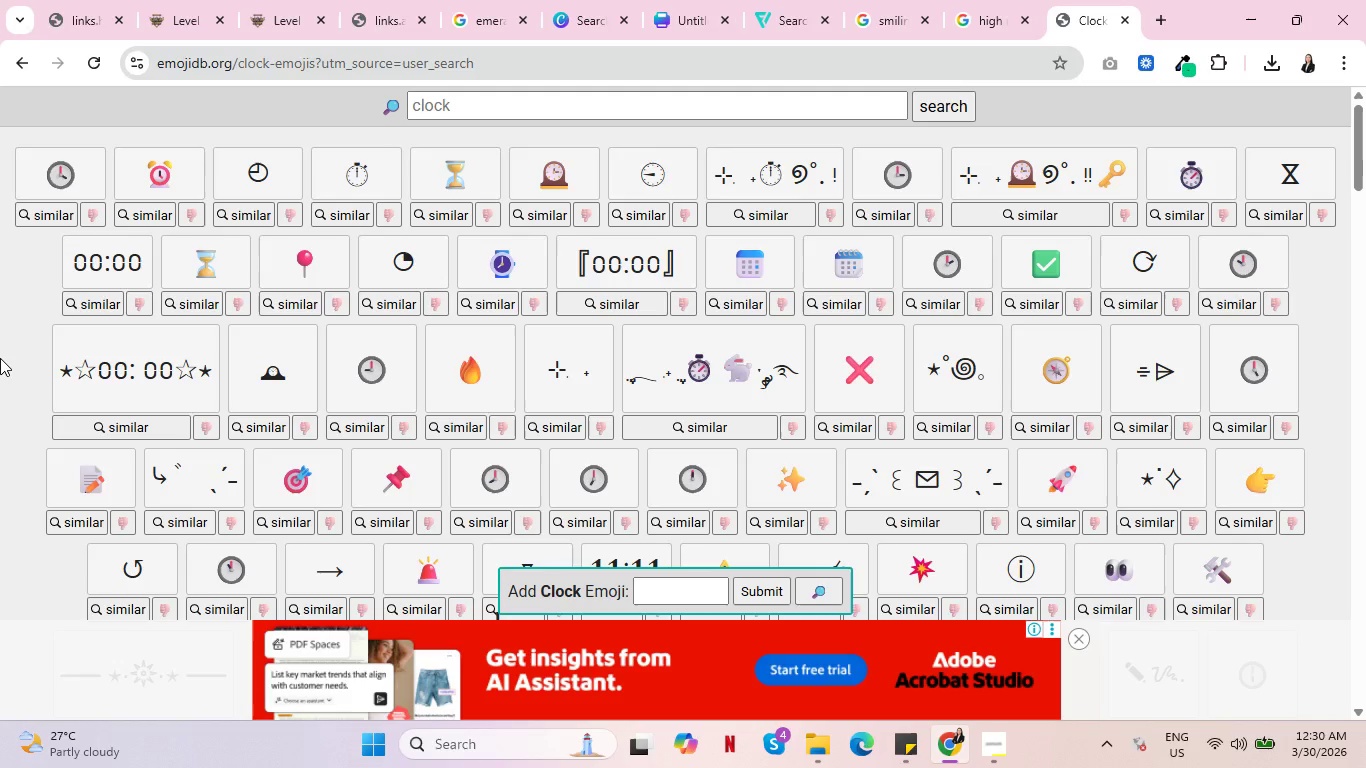 
left_click([56, 171])
 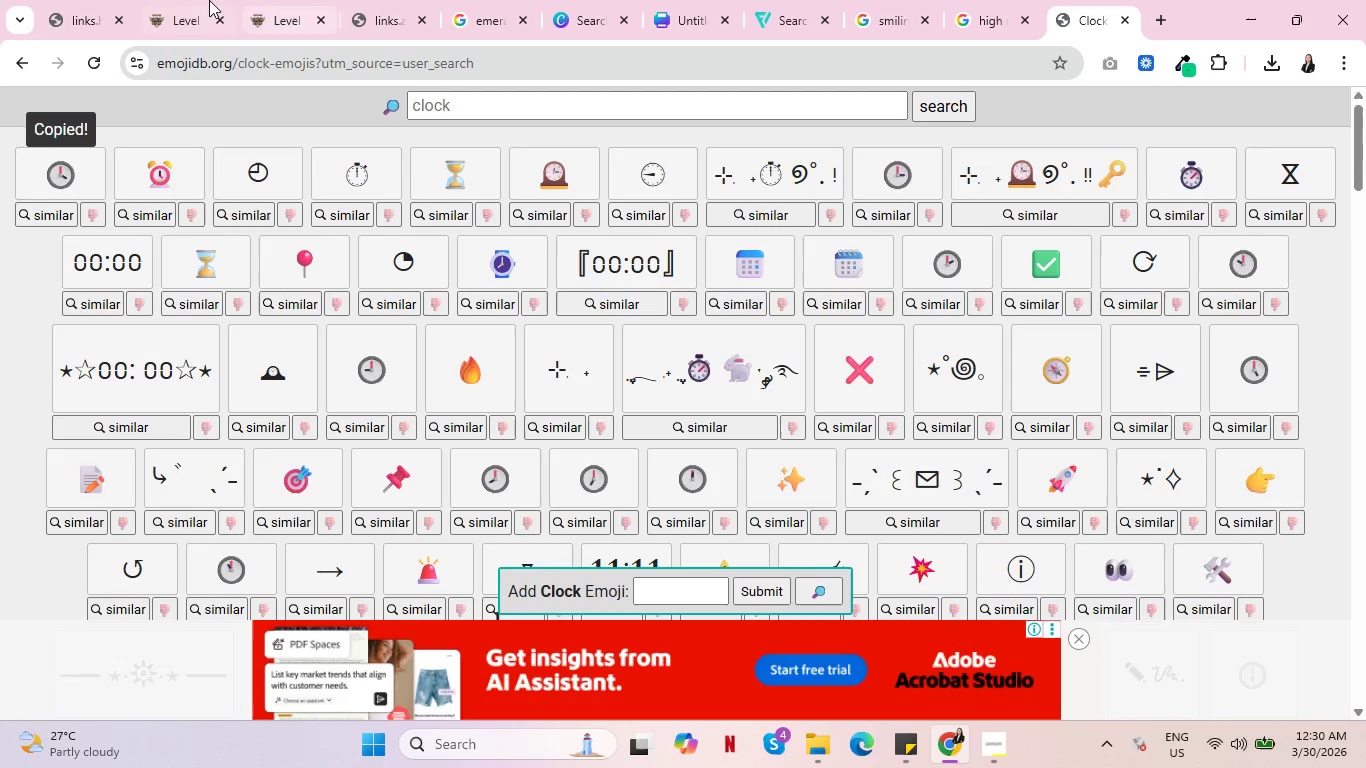 
left_click([171, 0])
 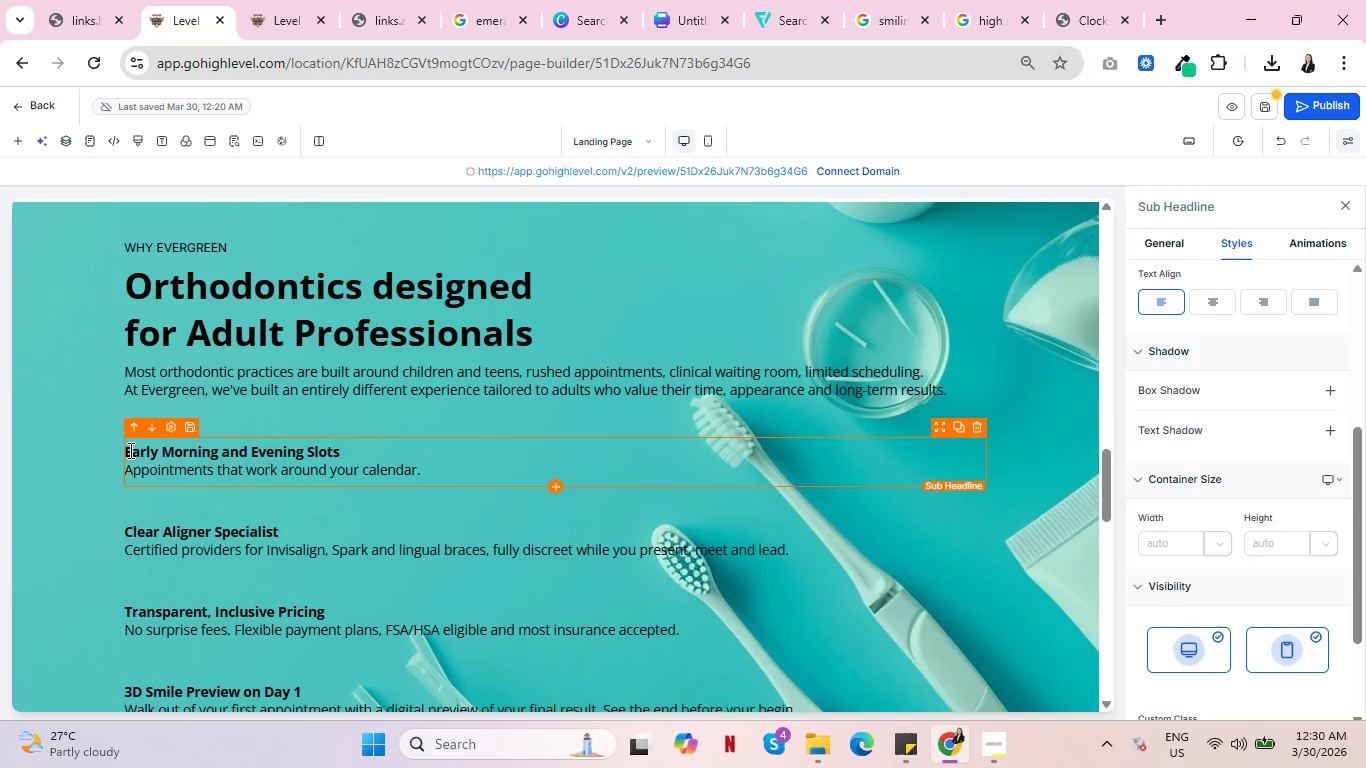 
left_click([126, 449])
 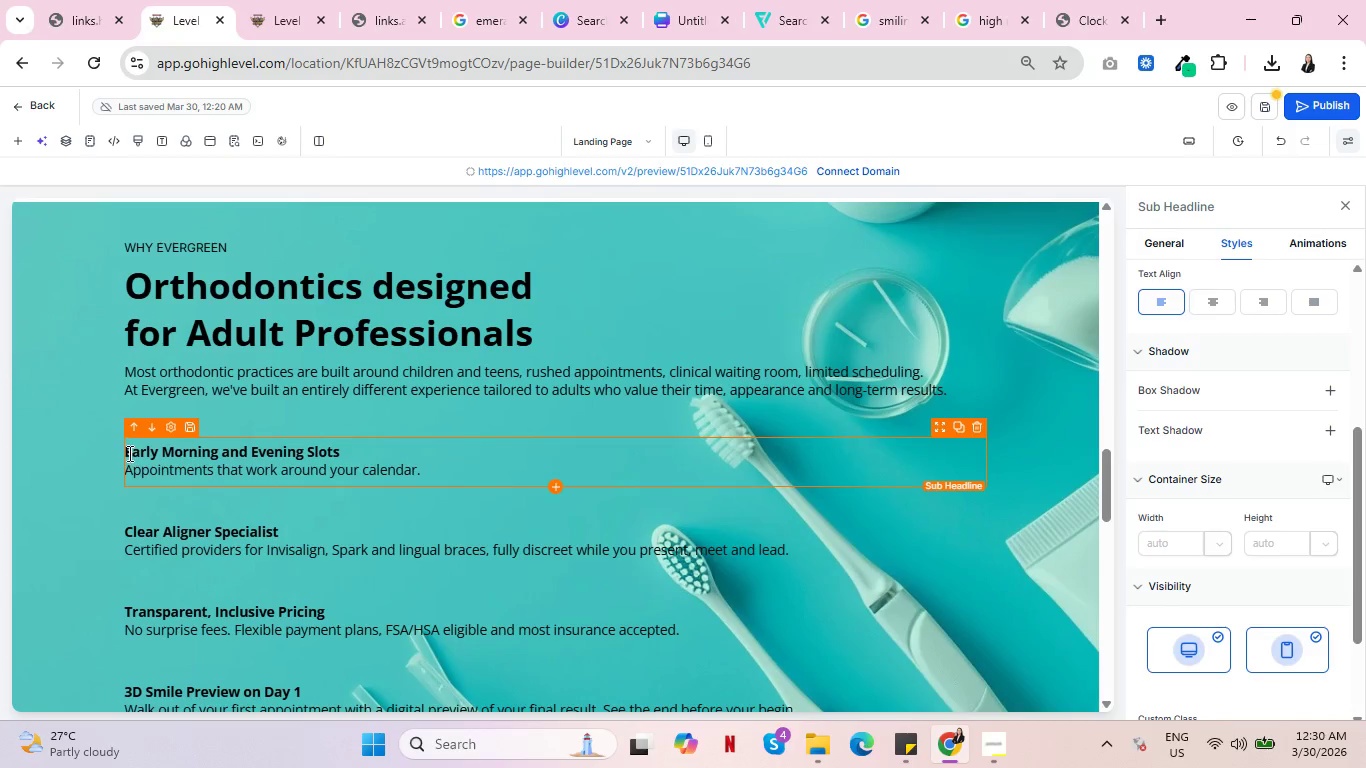 
double_click([127, 453])
 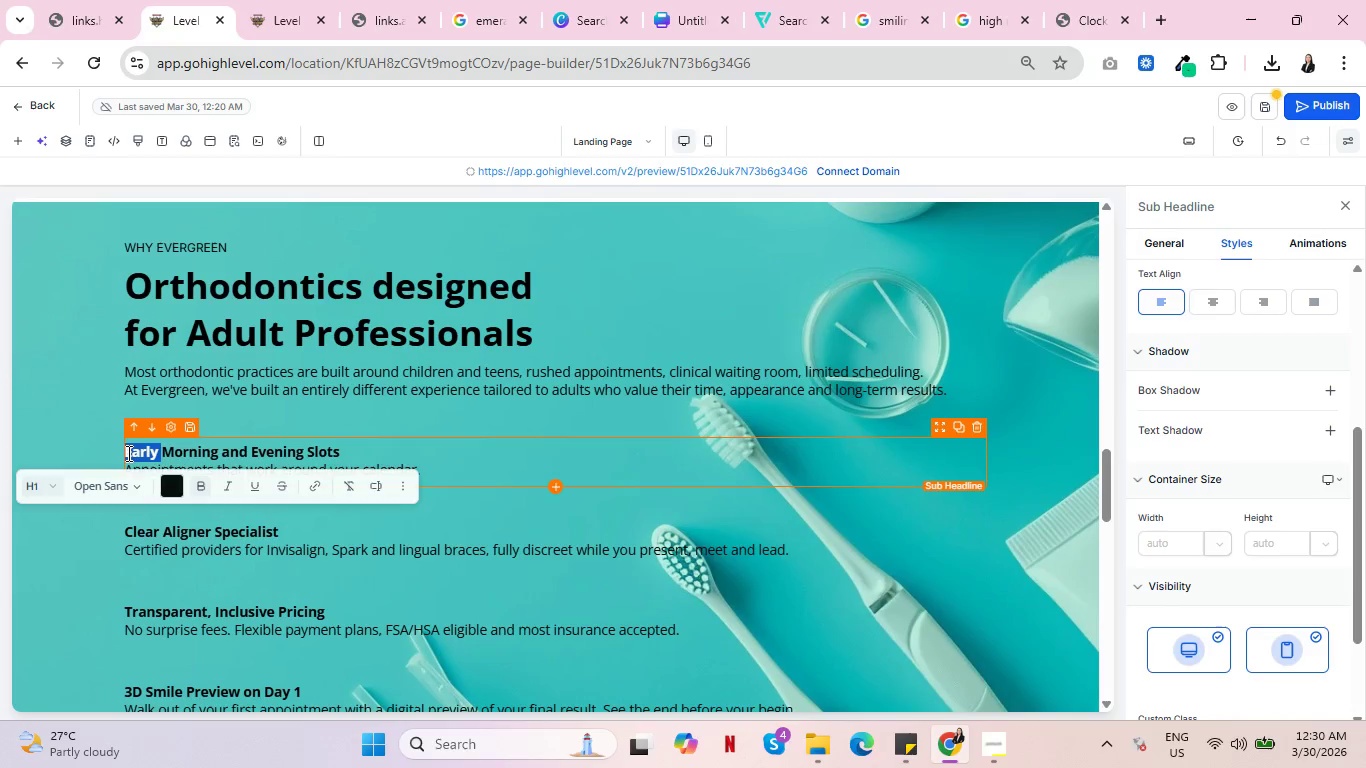 
triple_click([127, 453])
 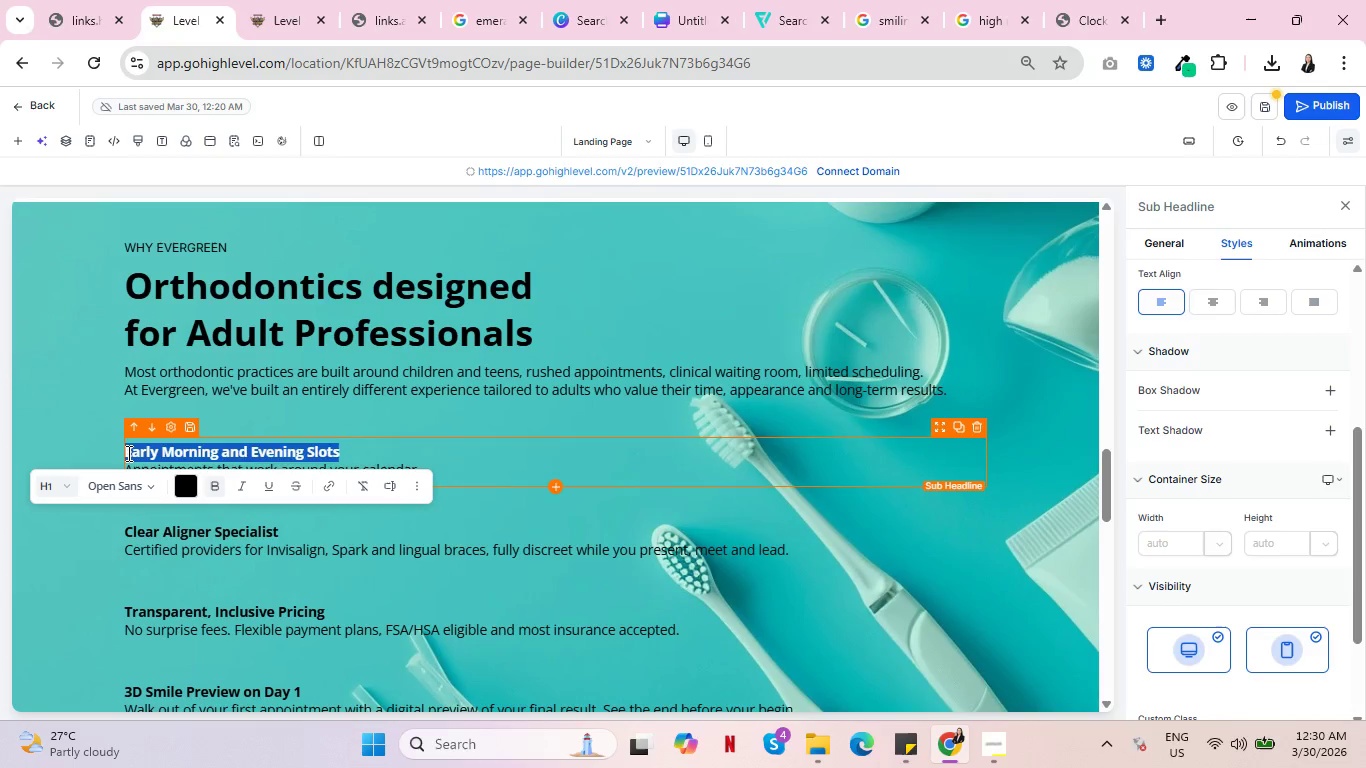 
key(ArrowLeft)
 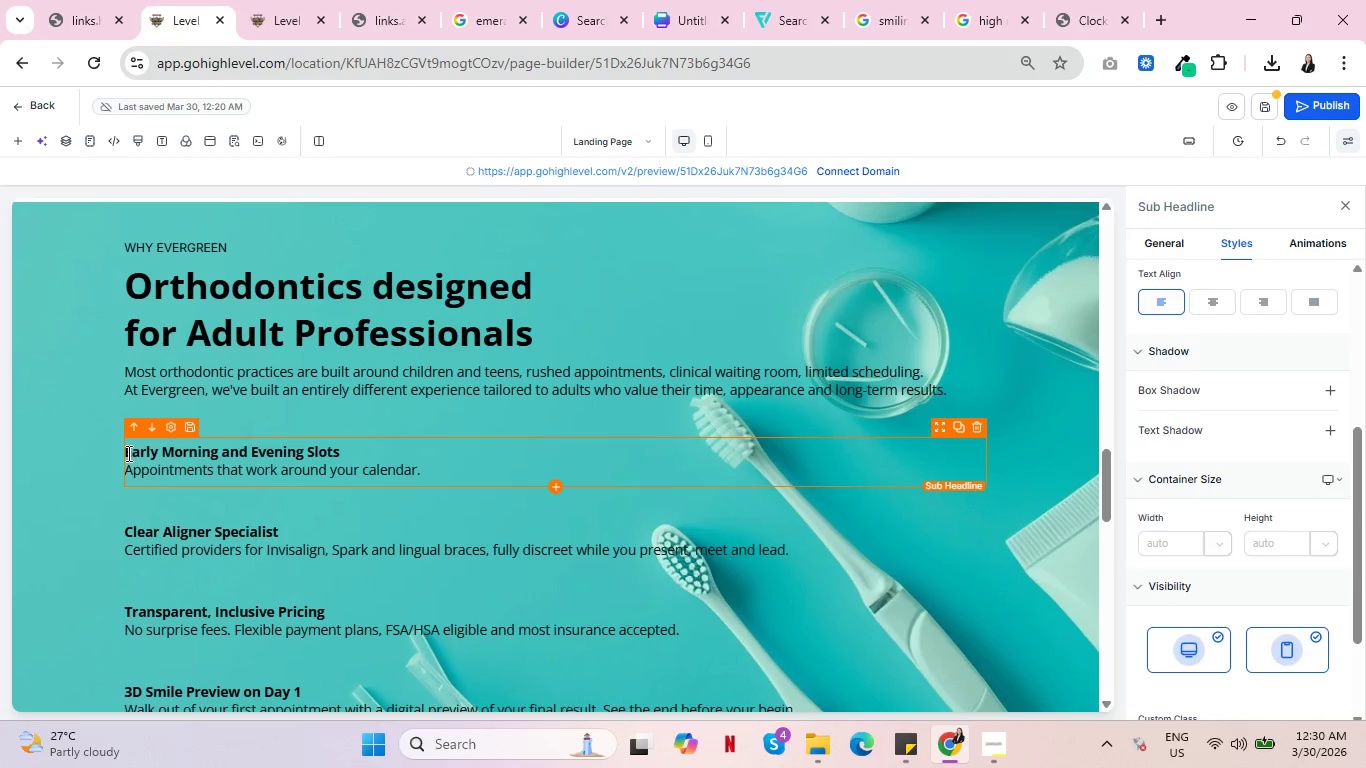 
key(Control+V)
 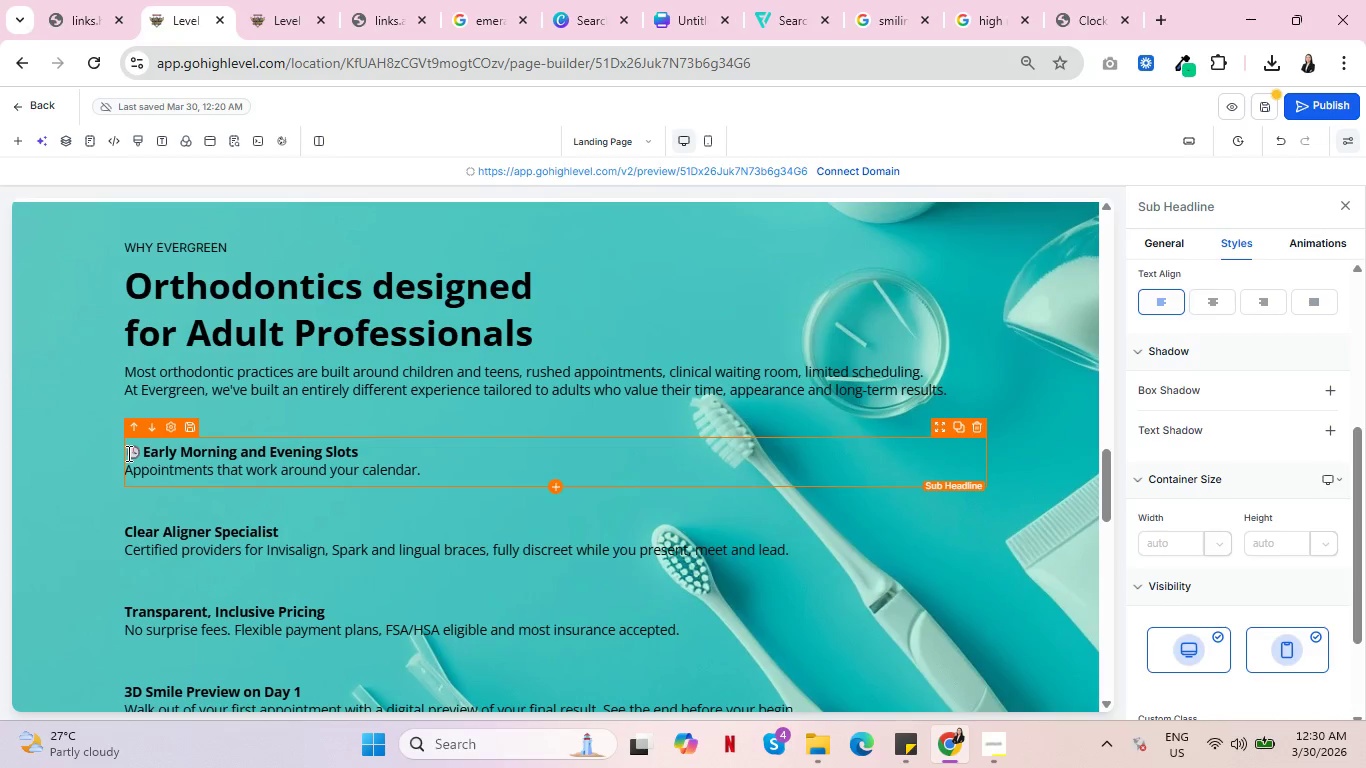 
key(Space)
 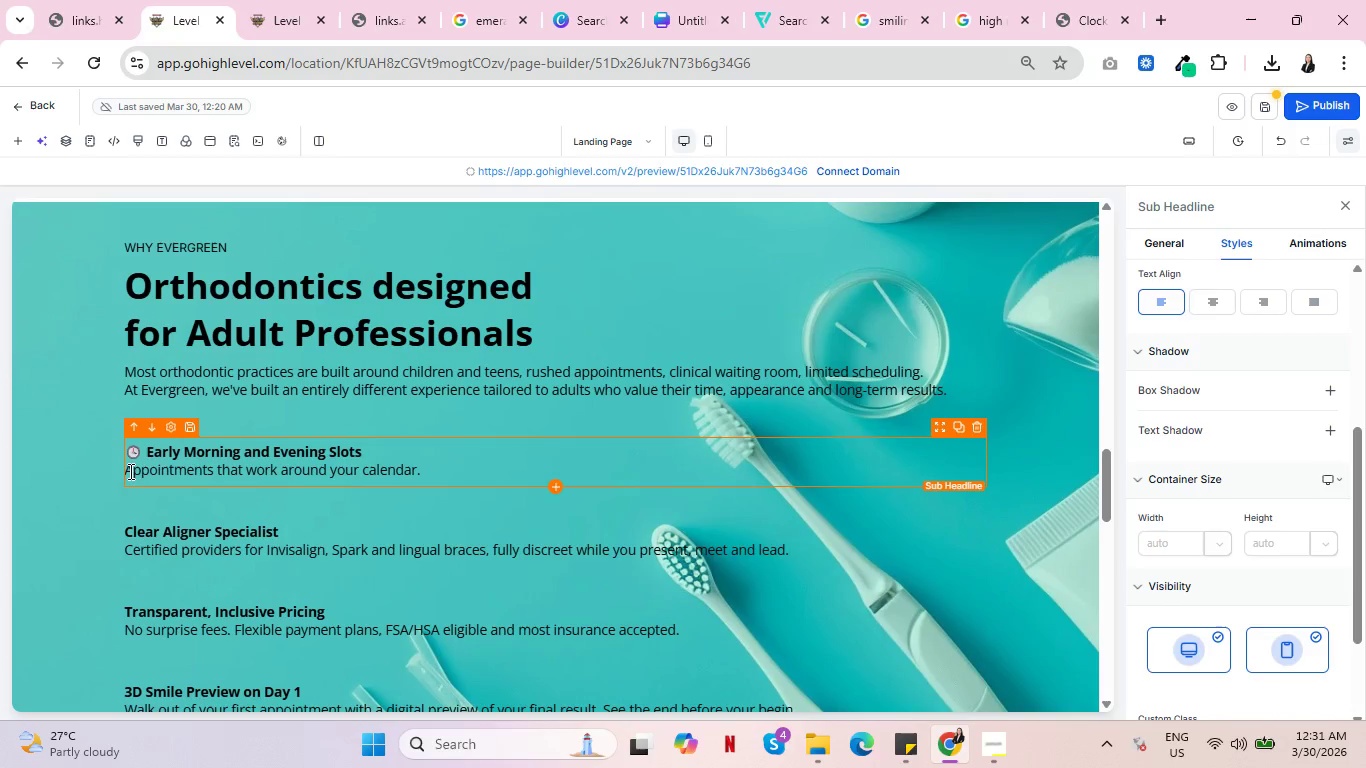 
left_click([125, 471])
 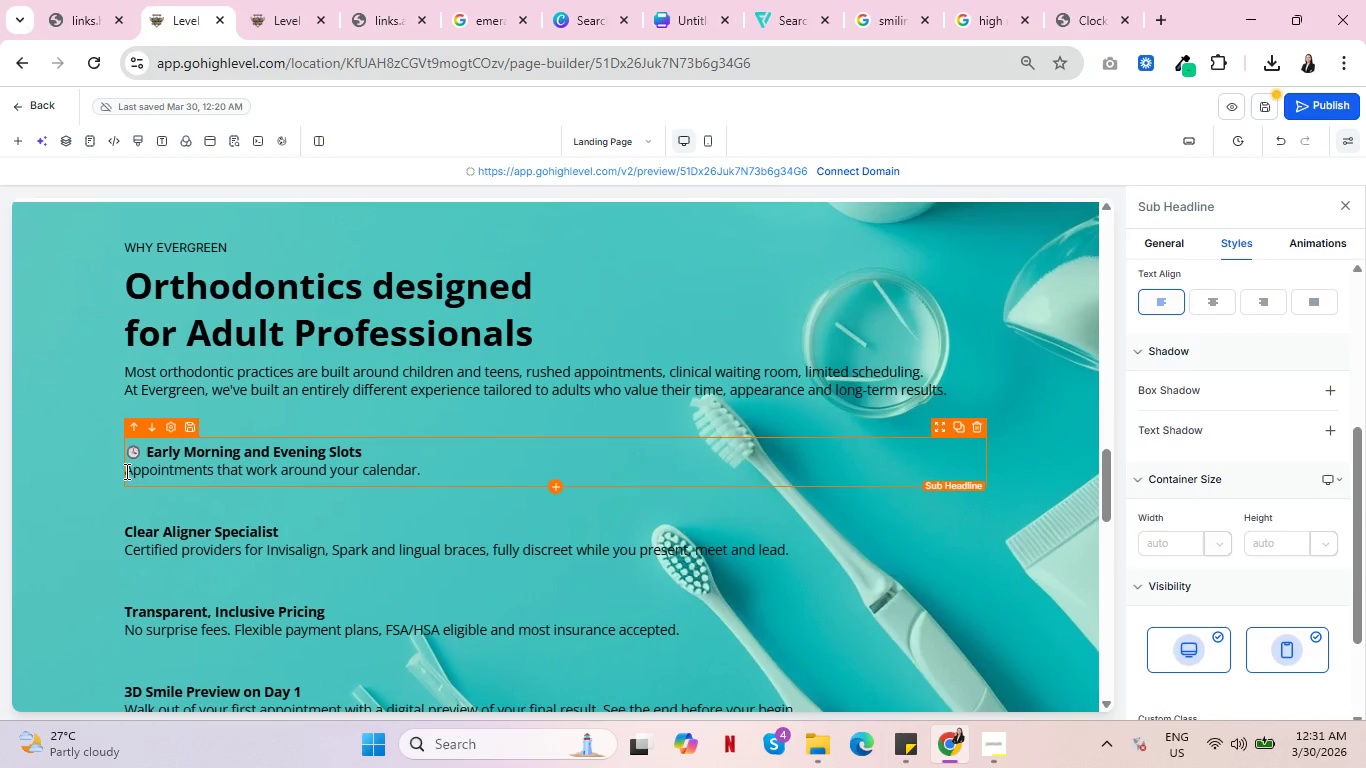 
key(Tab)
 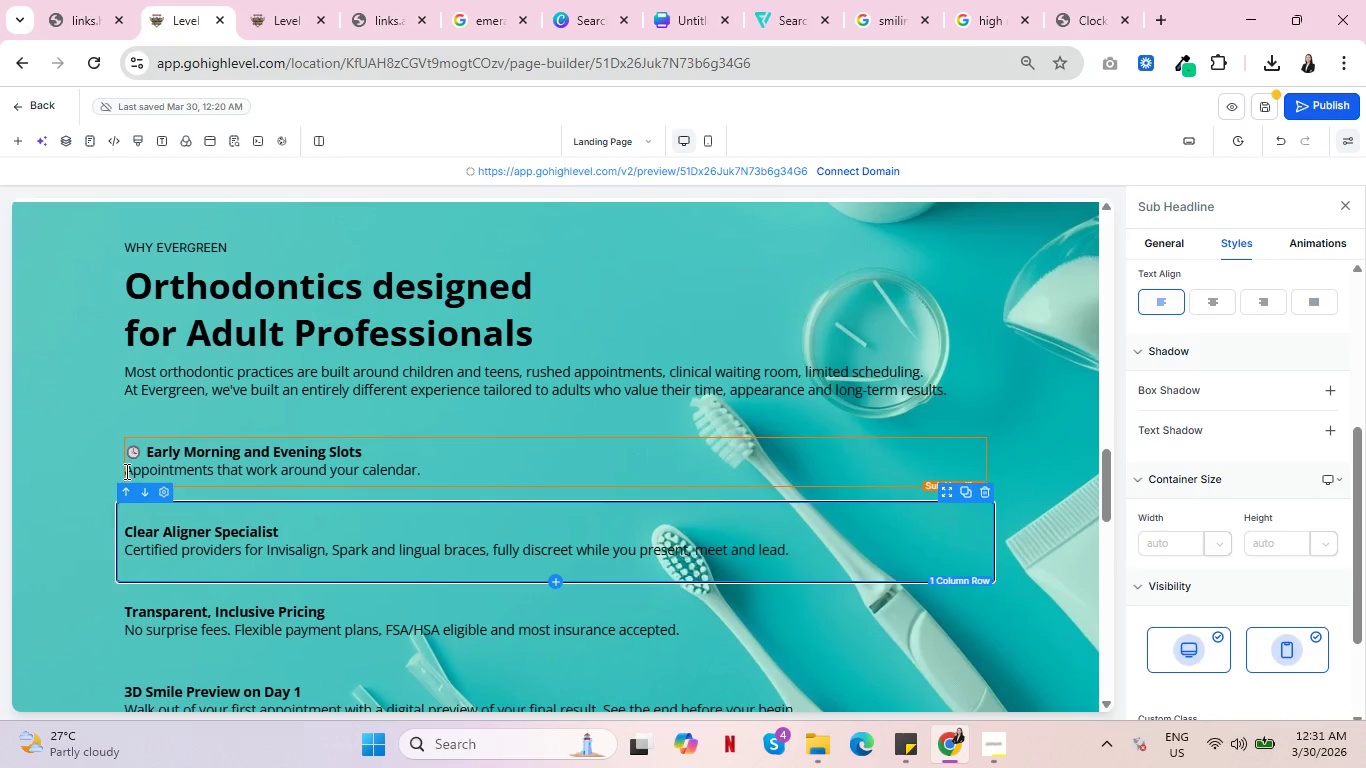 
left_click([125, 471])
 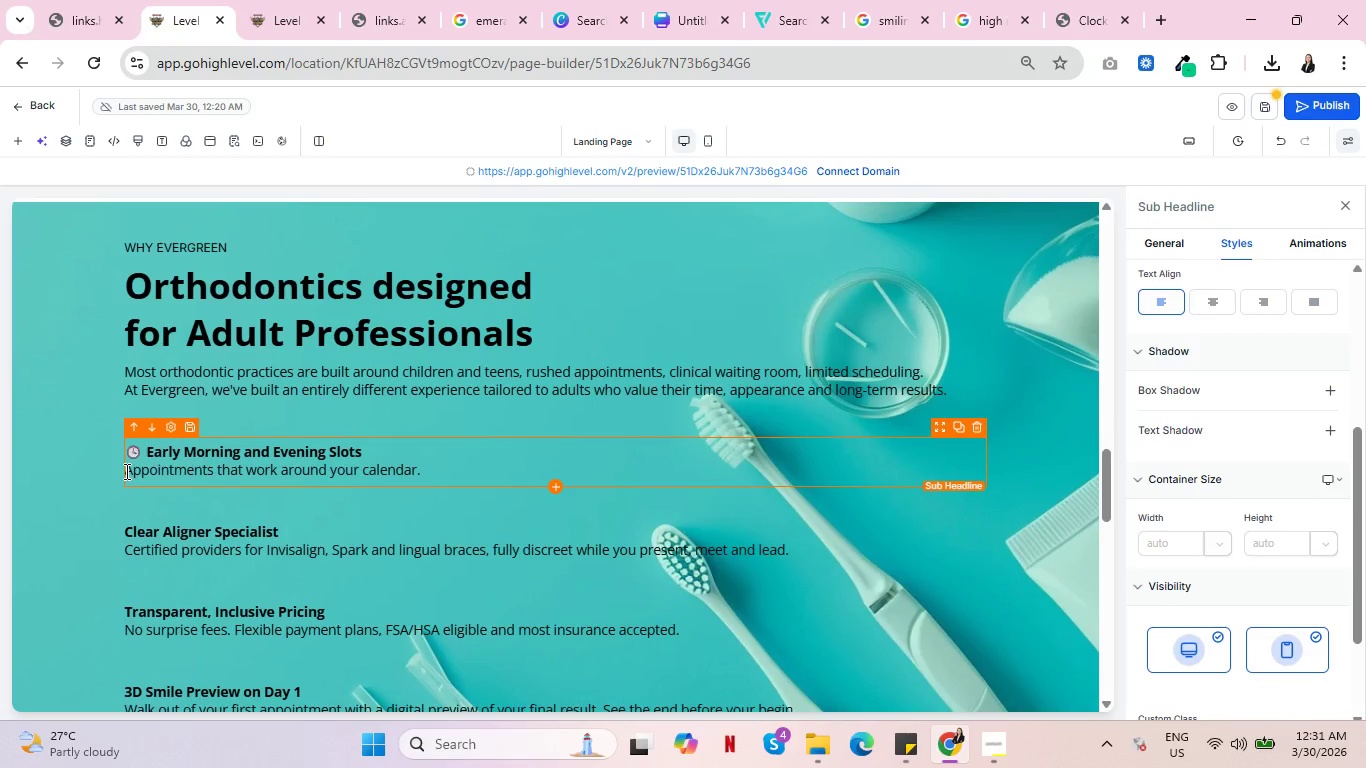 
key(Space)
 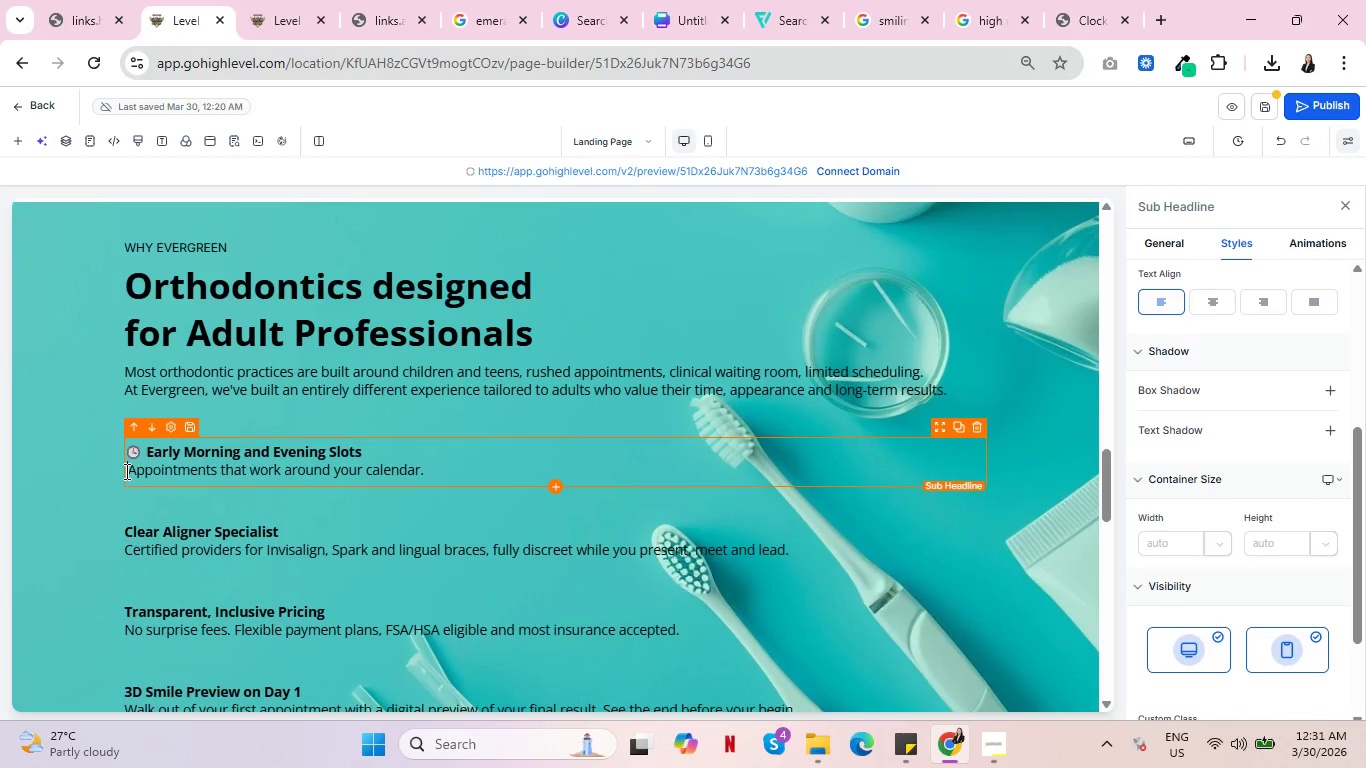 
key(Space)
 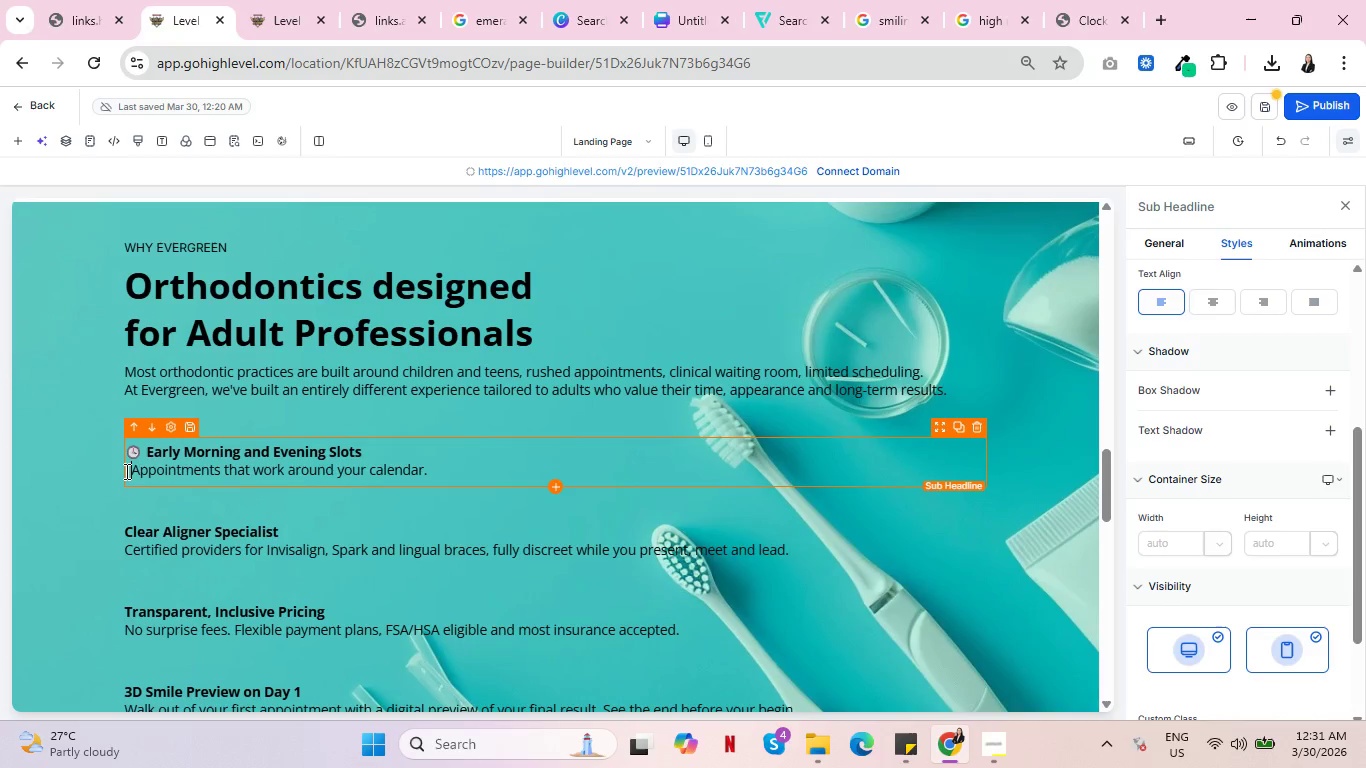 
hold_key(key=Space, duration=0.33)
 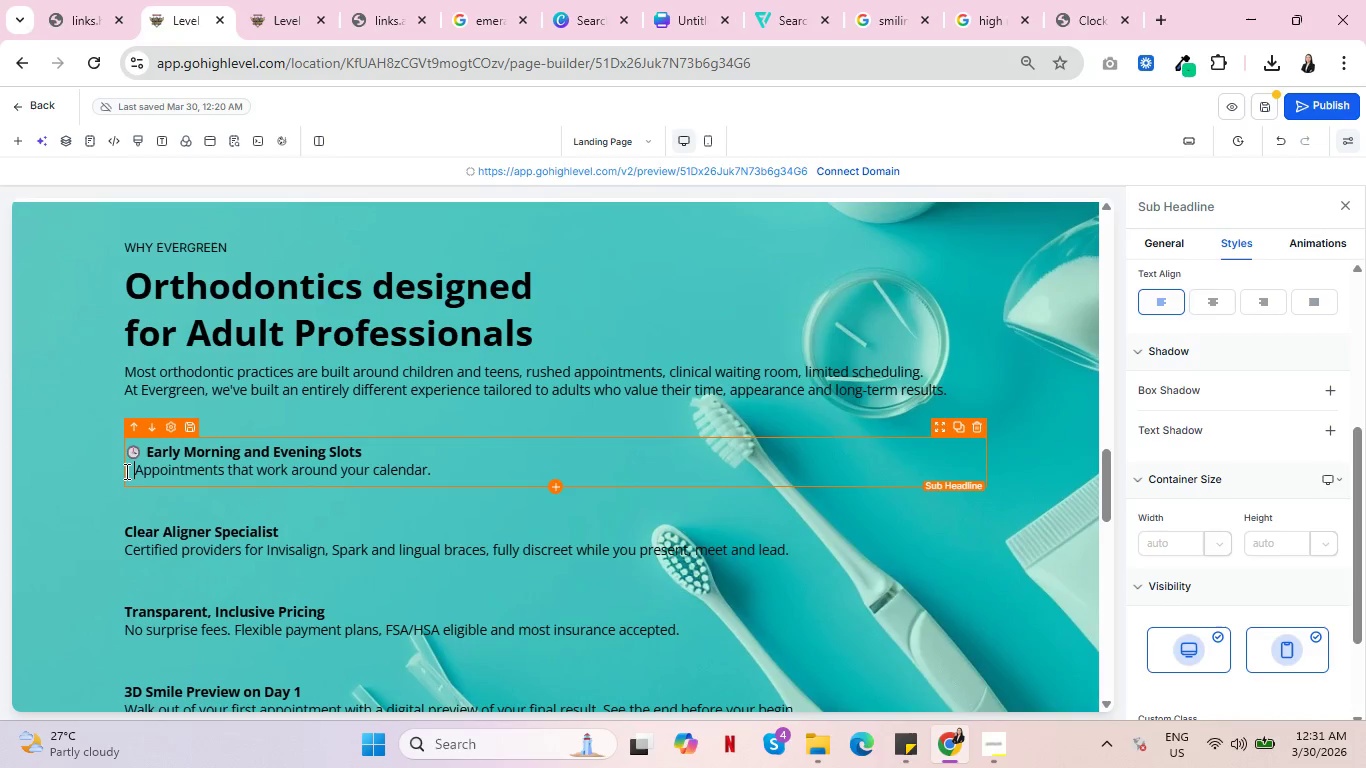 
key(Space)
 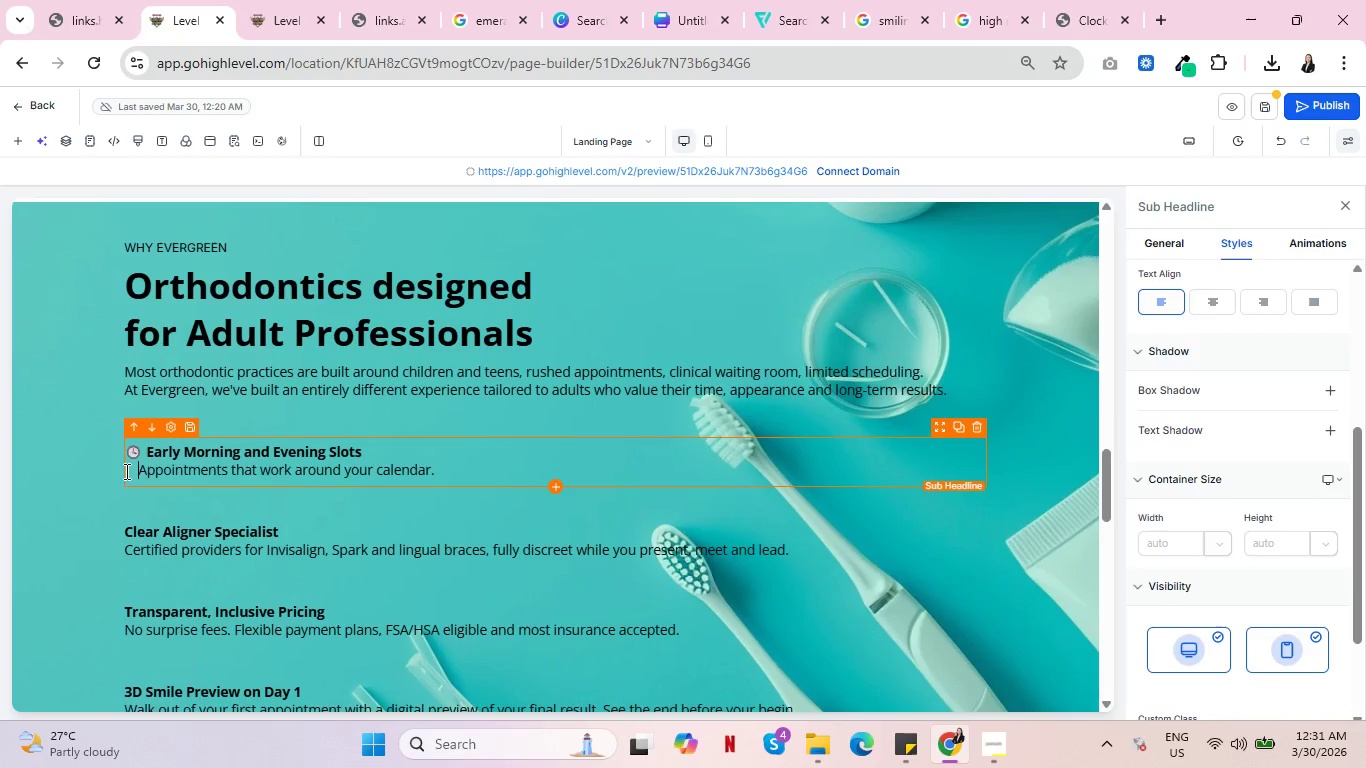 
key(Space)
 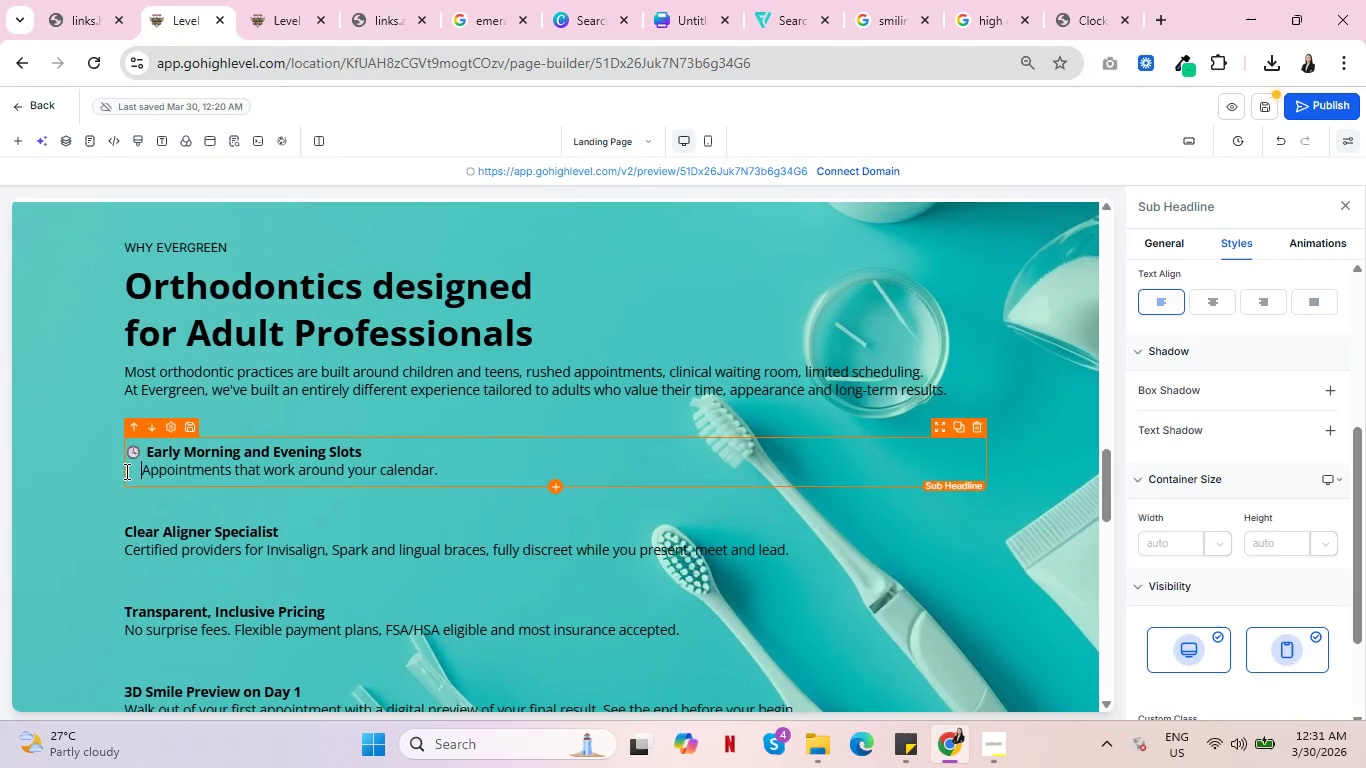 
key(Space)
 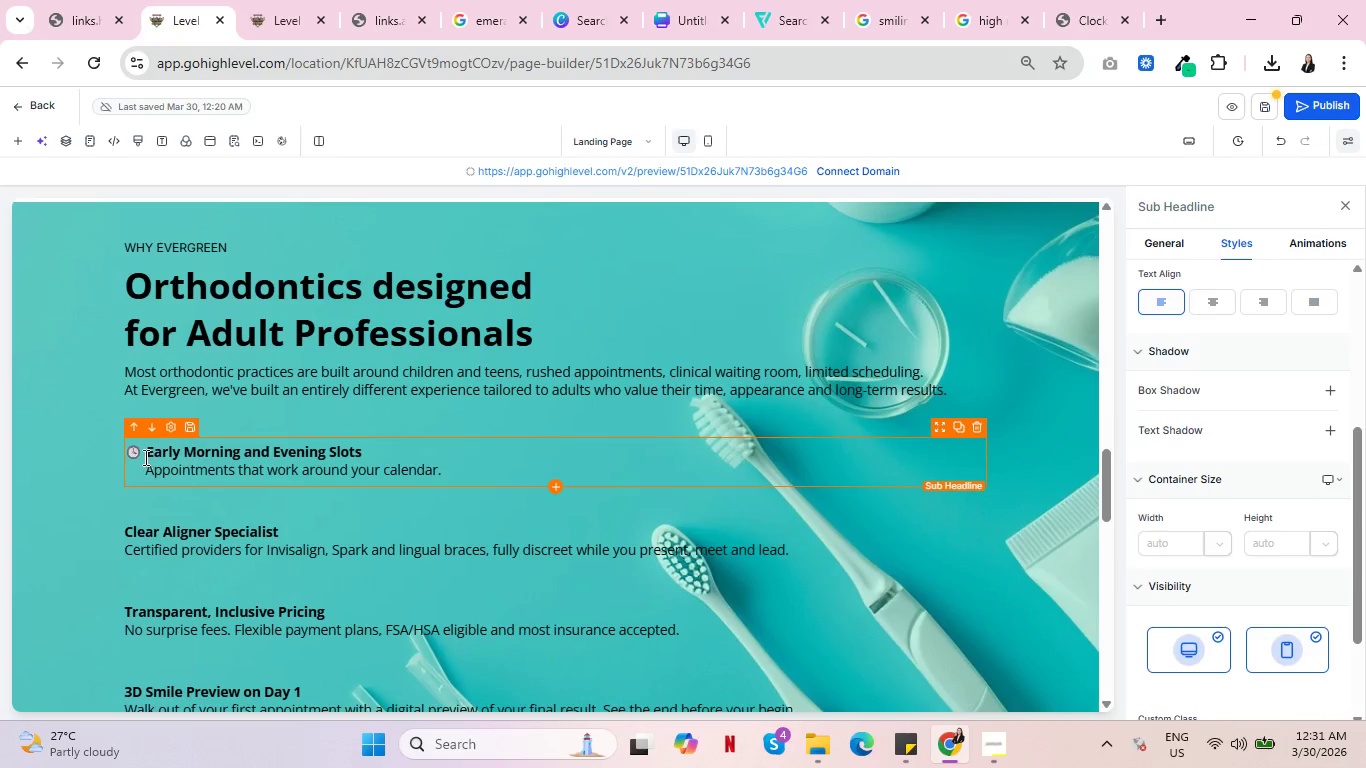 
left_click_drag(start_coordinate=[142, 456], to_coordinate=[121, 453])
 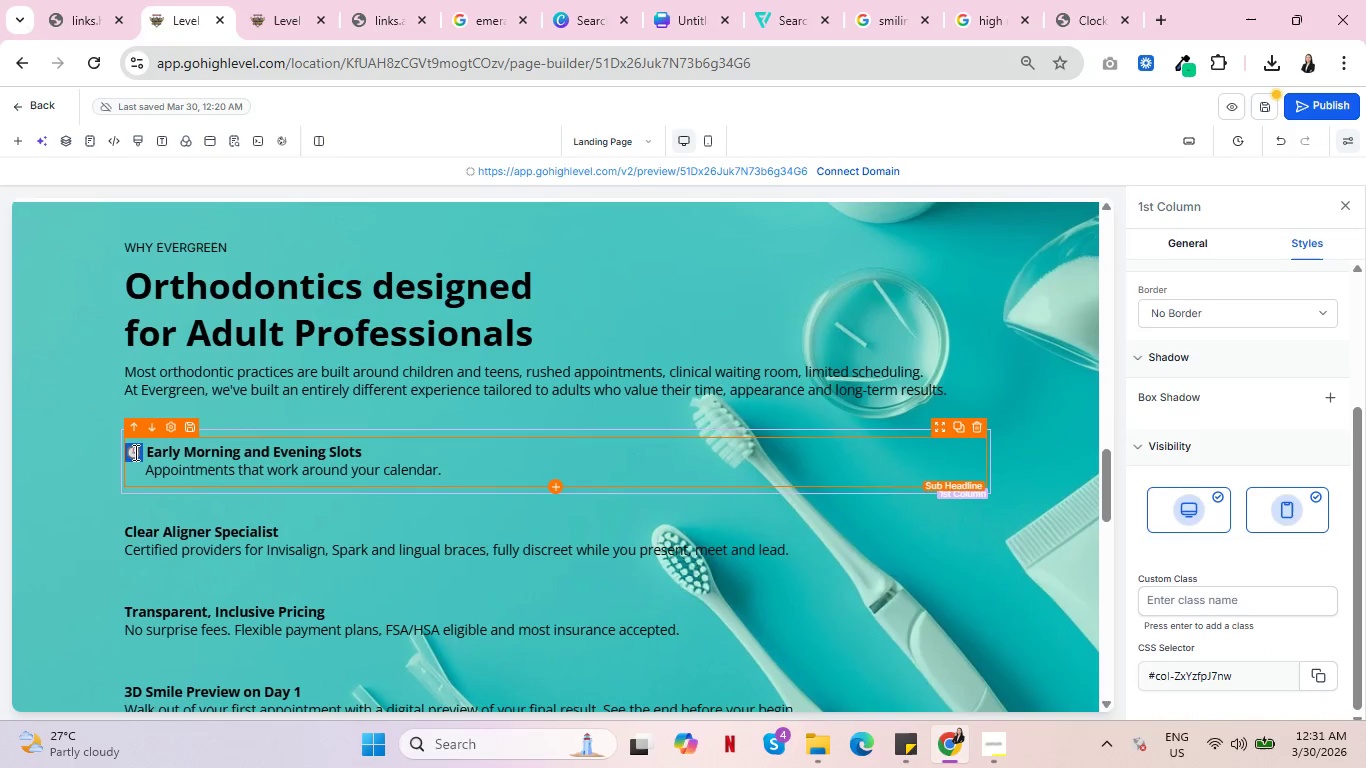 
double_click([134, 452])
 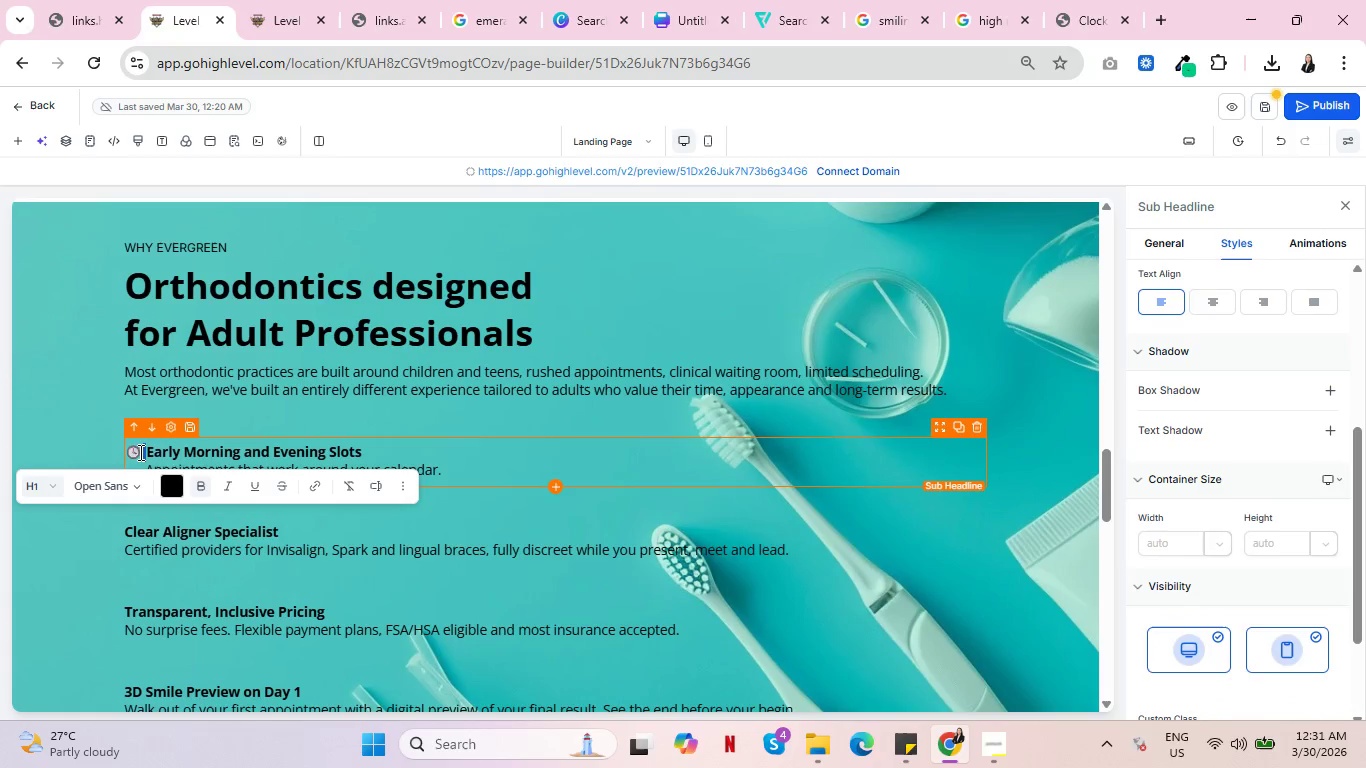 
left_click_drag(start_coordinate=[140, 452], to_coordinate=[125, 448])
 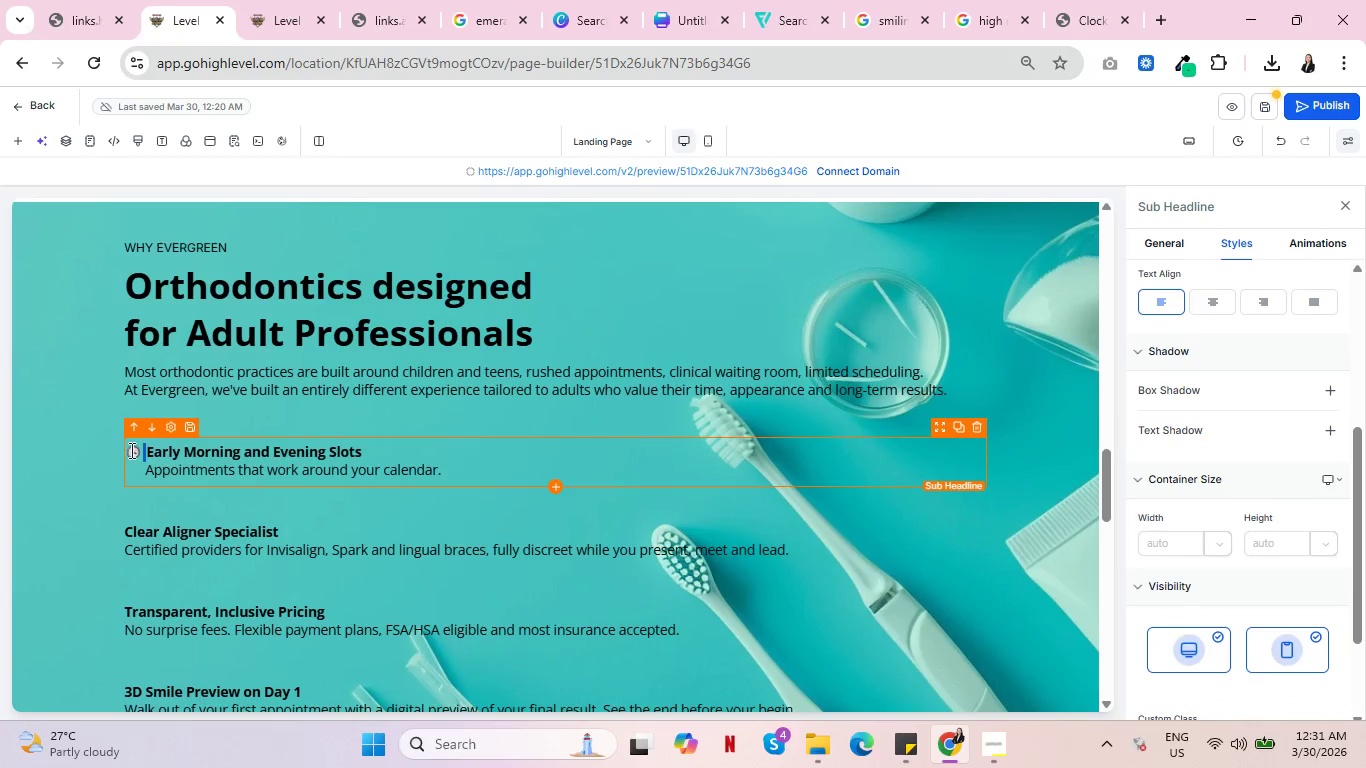 
left_click([131, 450])
 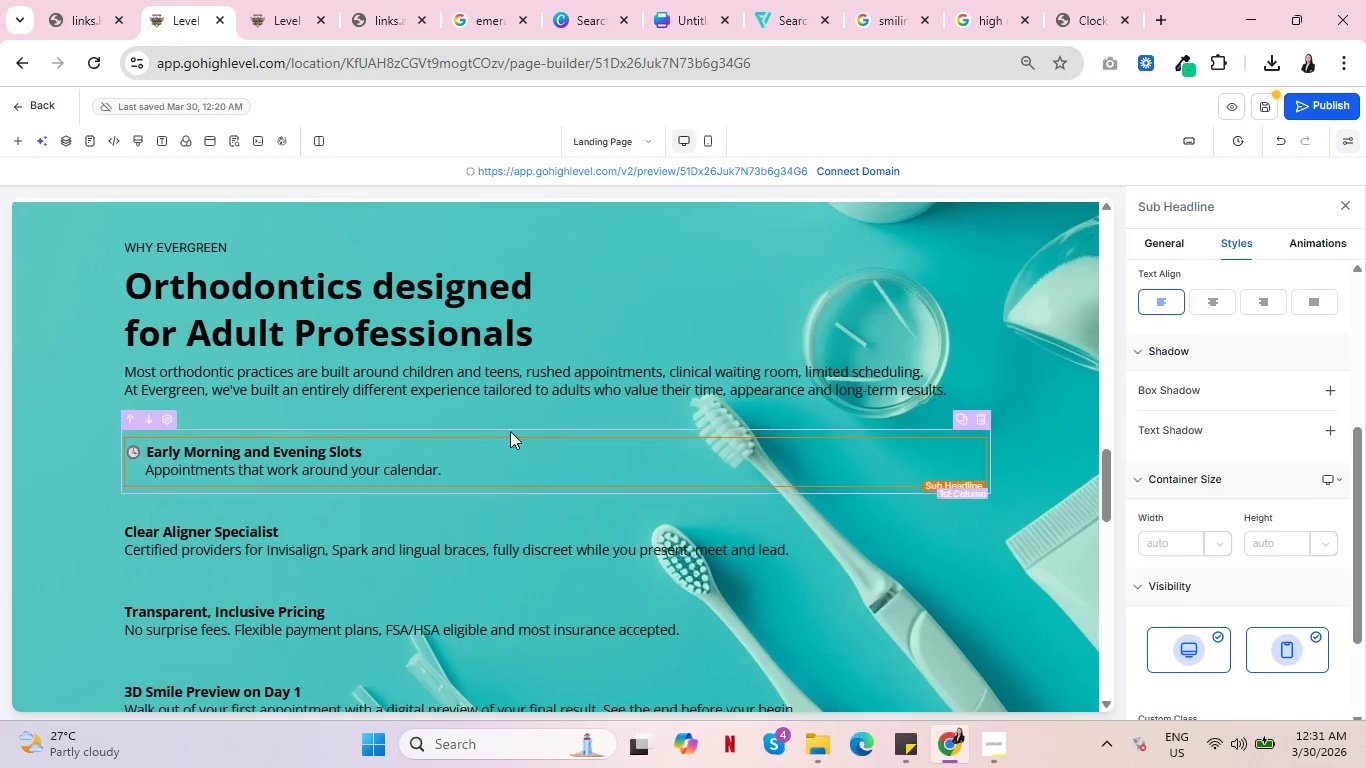 
left_click([548, 413])
 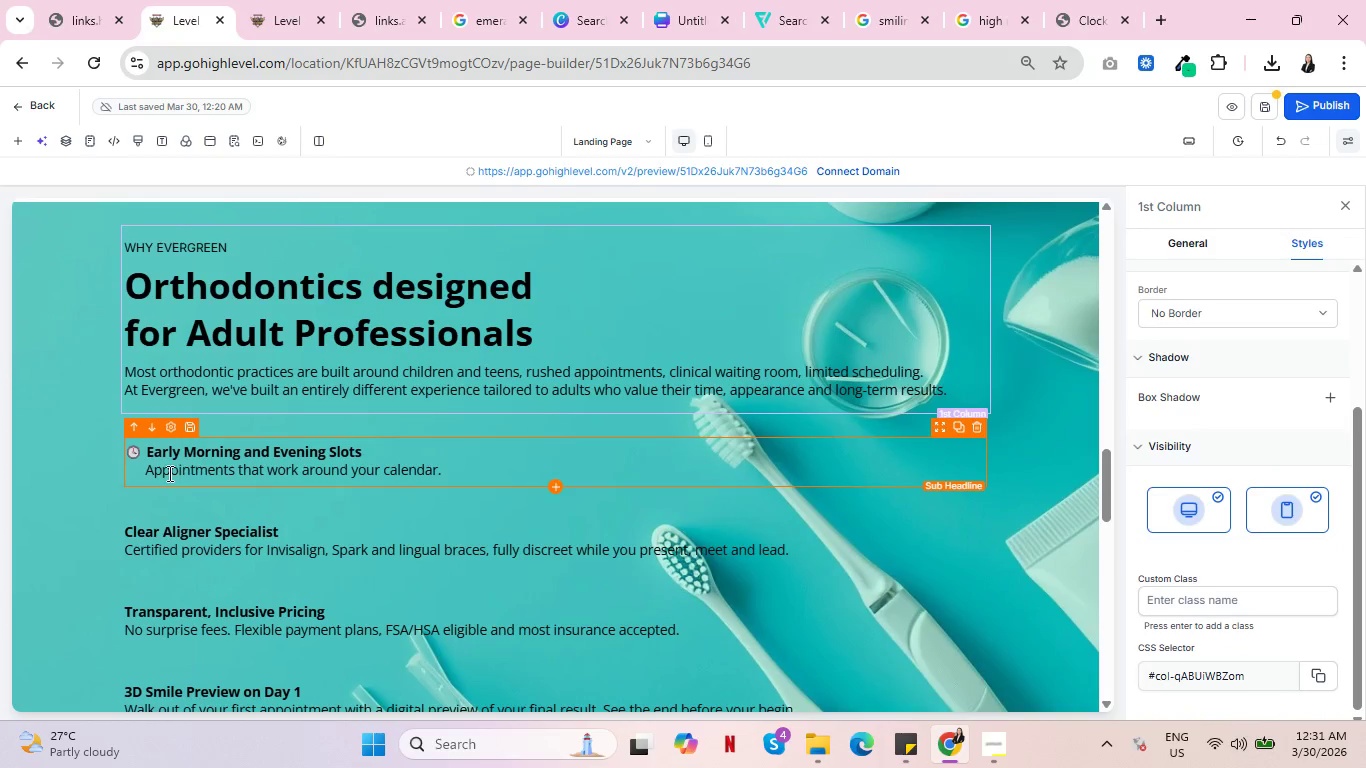 
left_click([145, 466])
 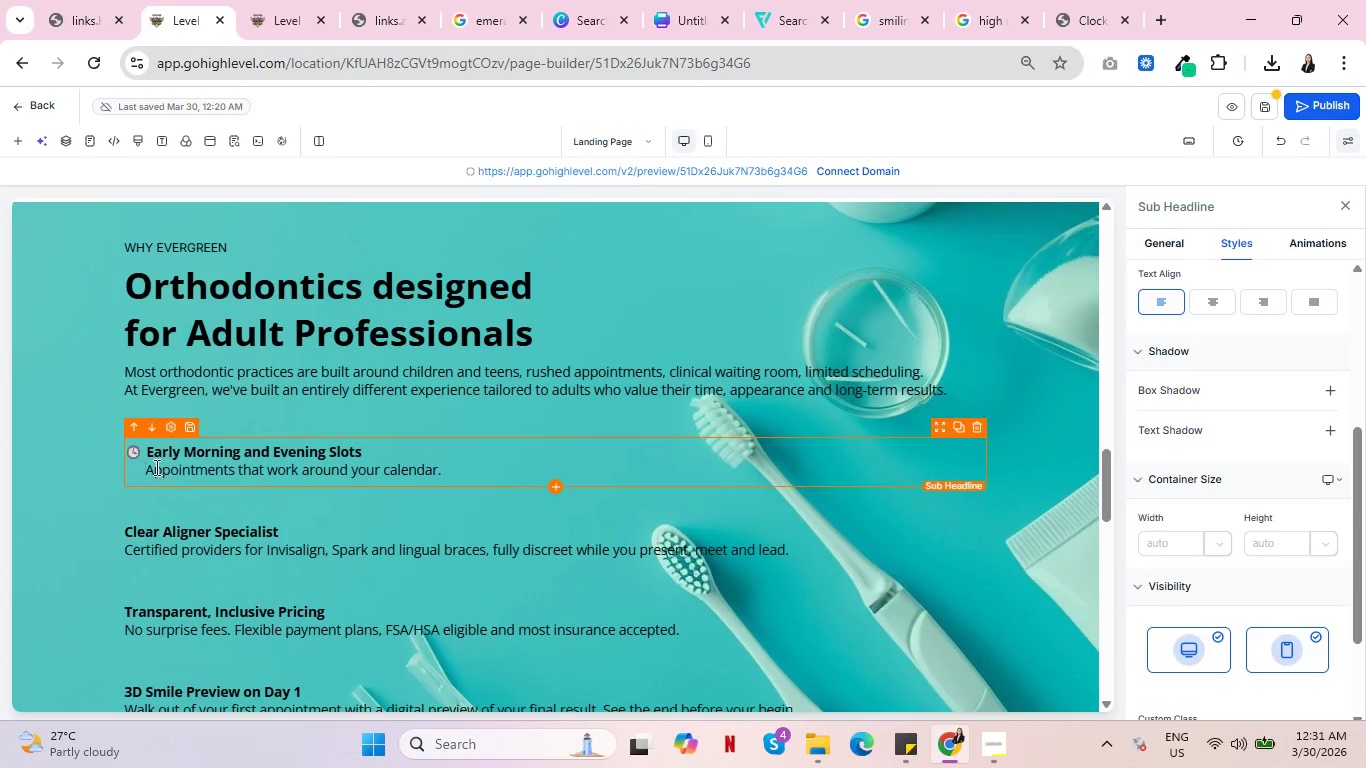 
left_click_drag(start_coordinate=[143, 456], to_coordinate=[105, 456])
 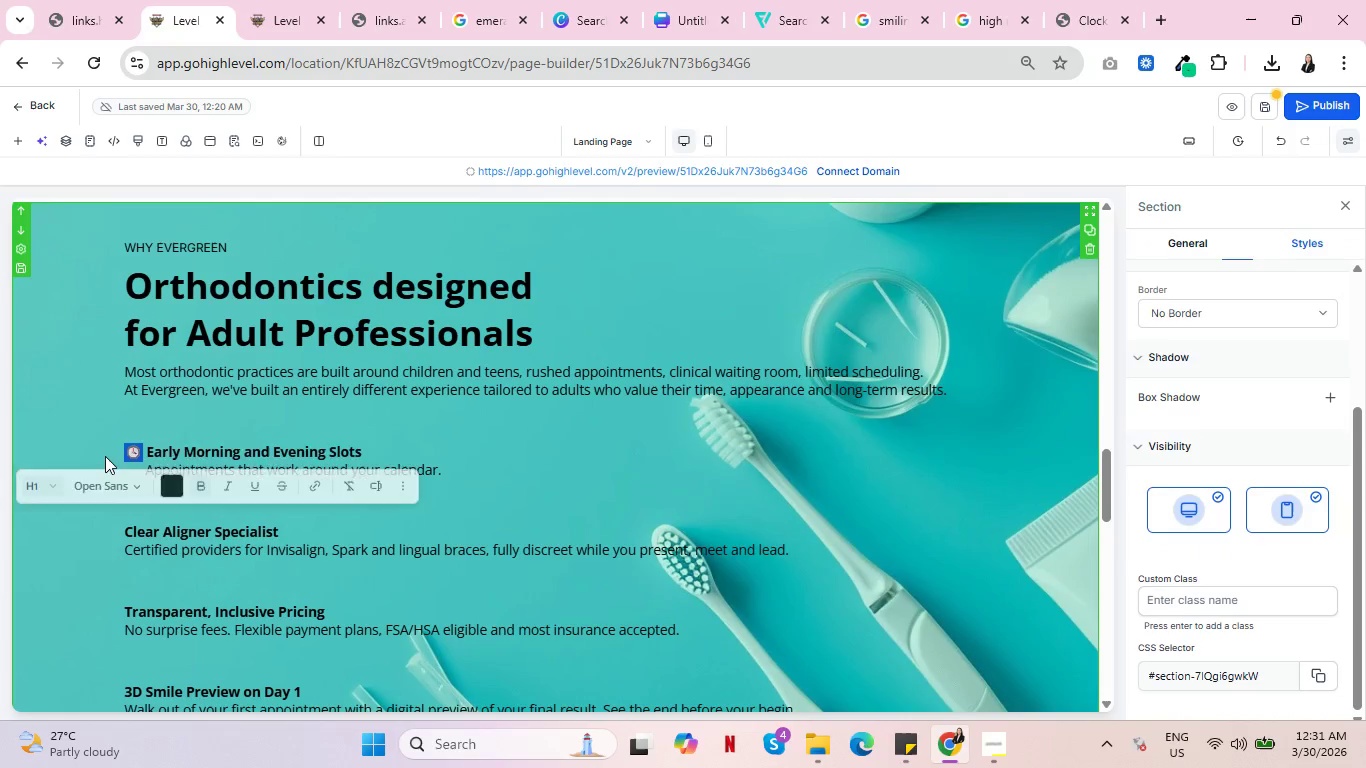 
key(Backspace)
 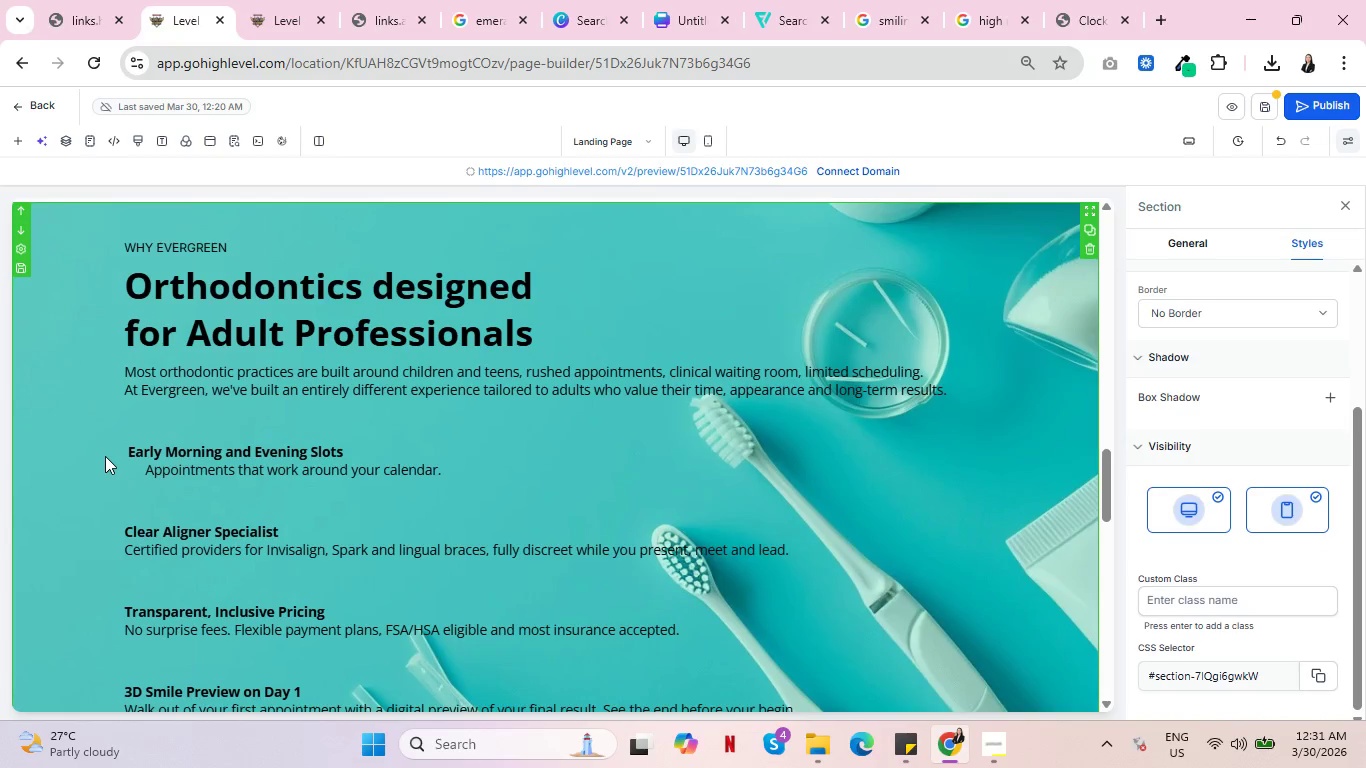 
key(Delete)
 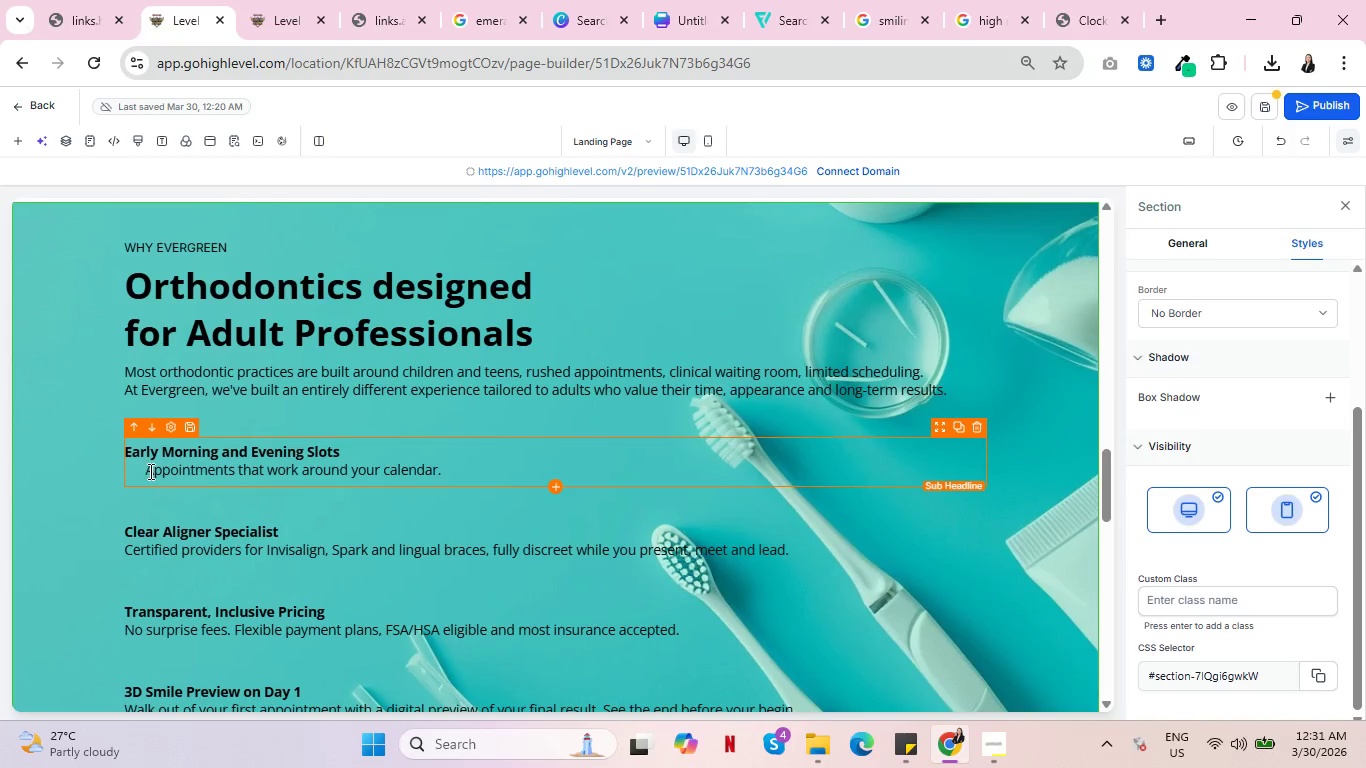 
left_click([149, 471])
 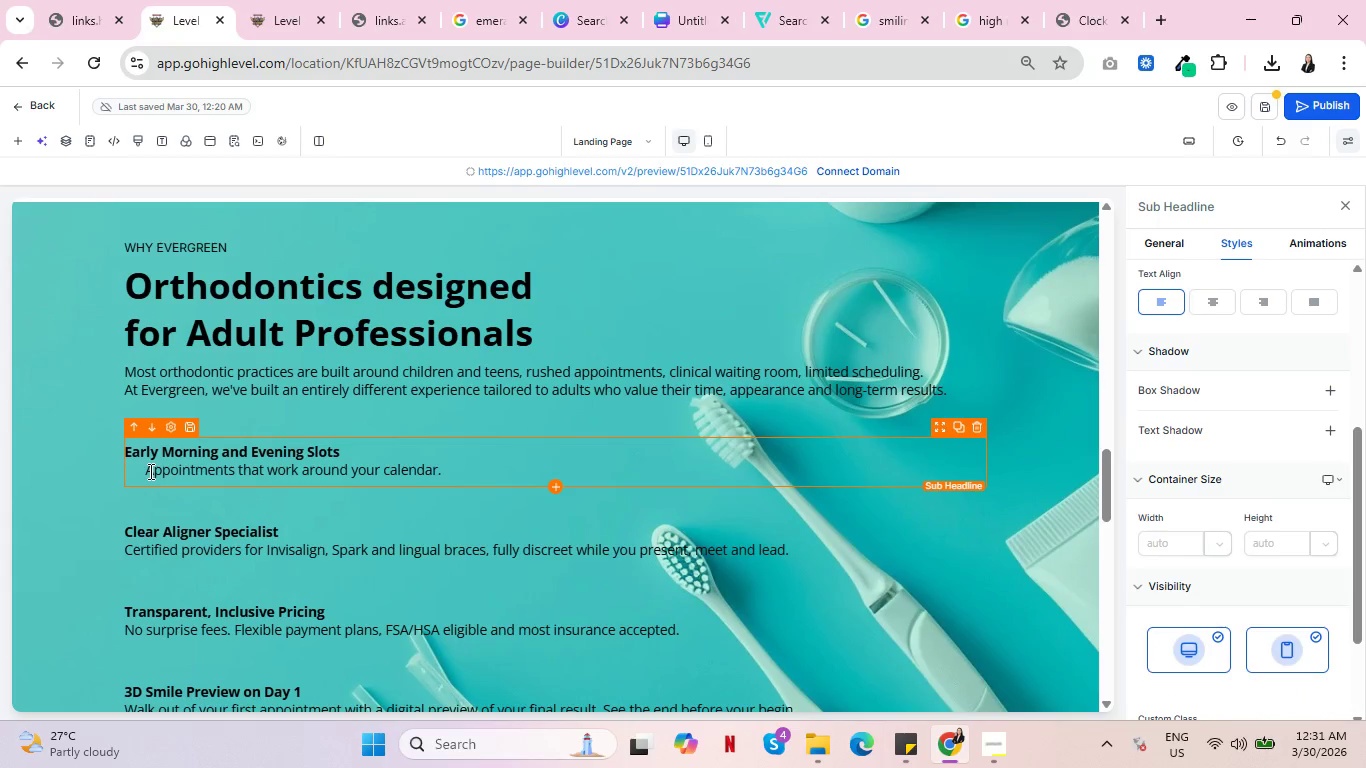 
hold_key(key=Backspace, duration=0.56)
 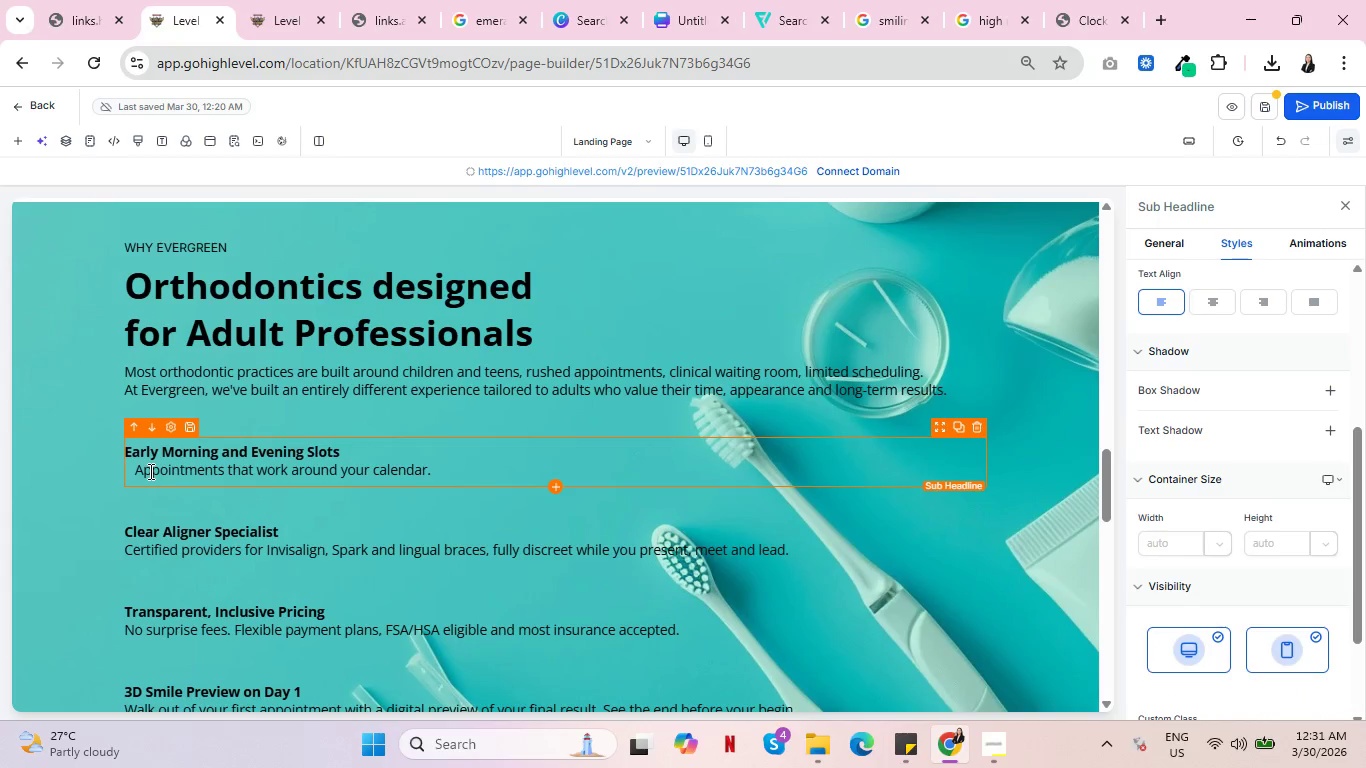 
key(Backspace)
 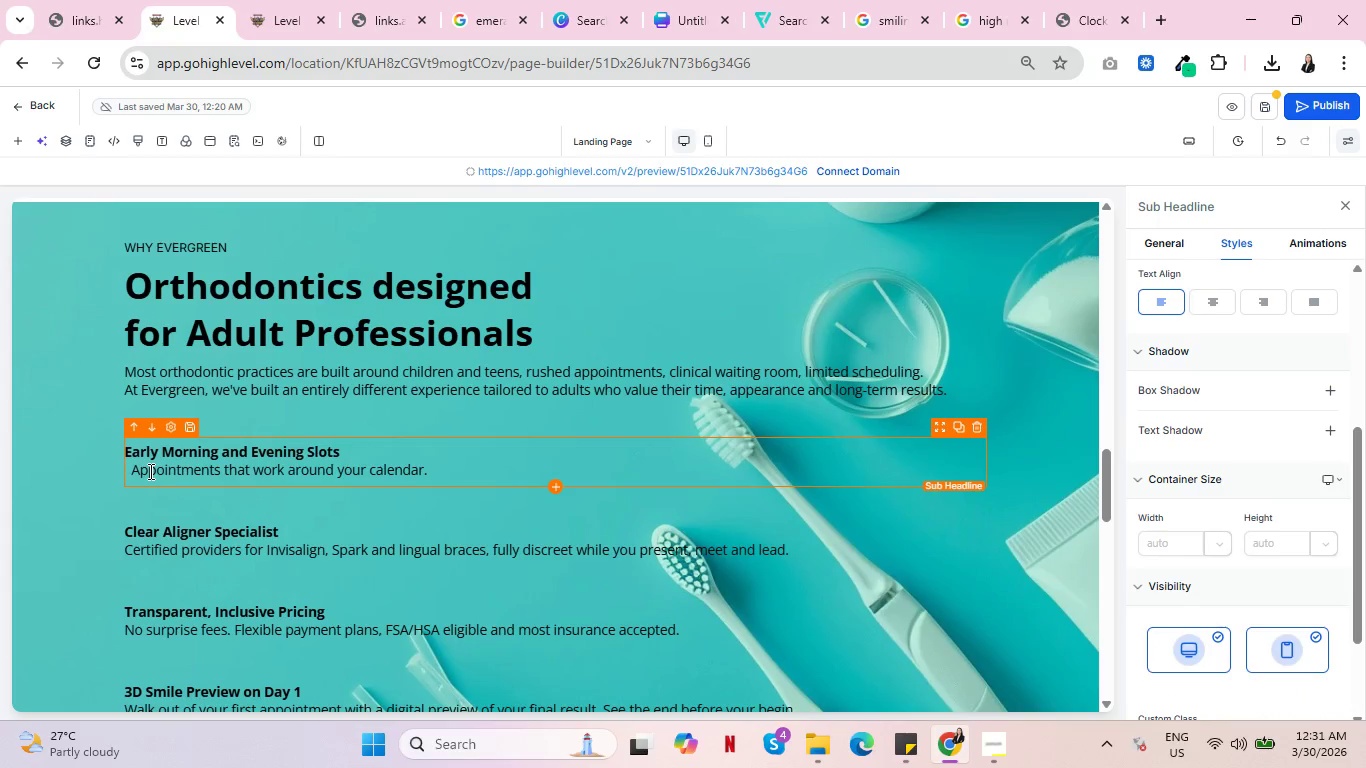 
key(Backspace)
 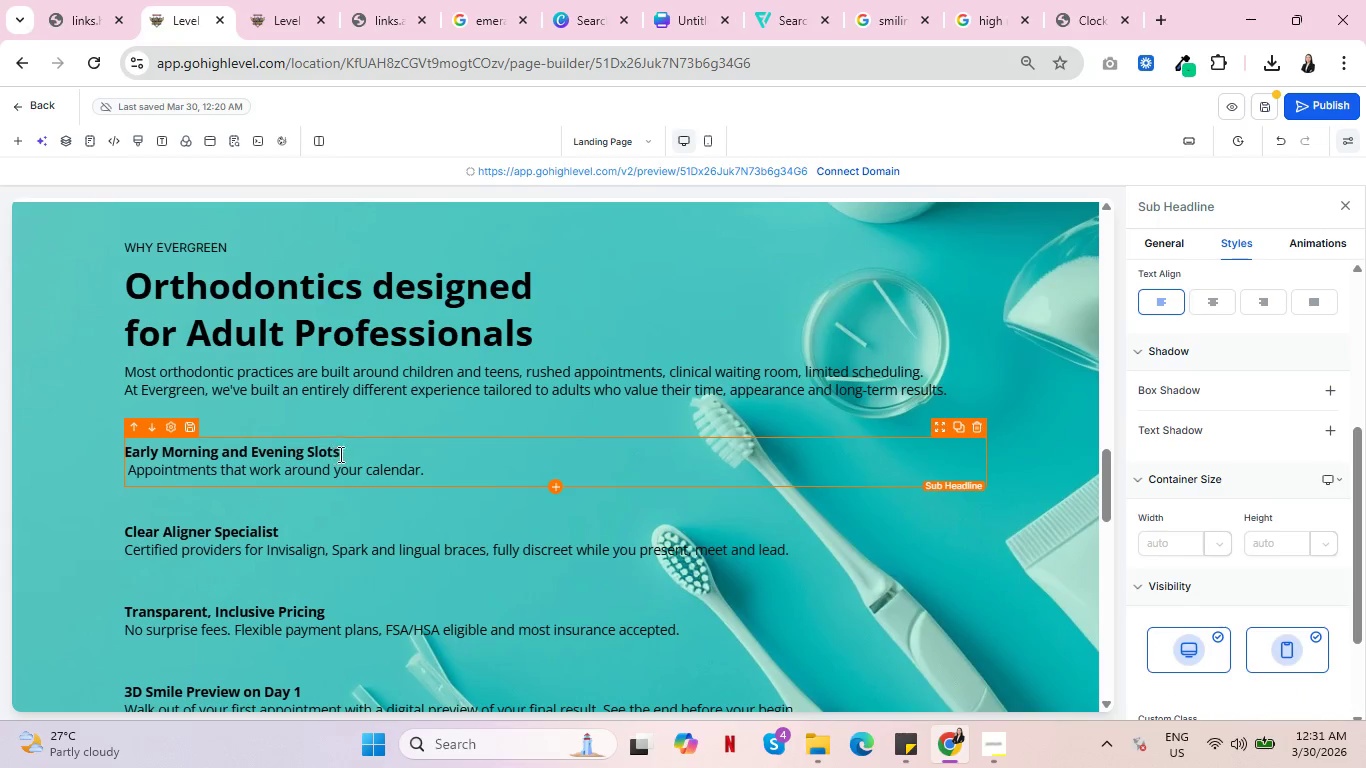 
left_click_drag(start_coordinate=[346, 451], to_coordinate=[123, 446])
 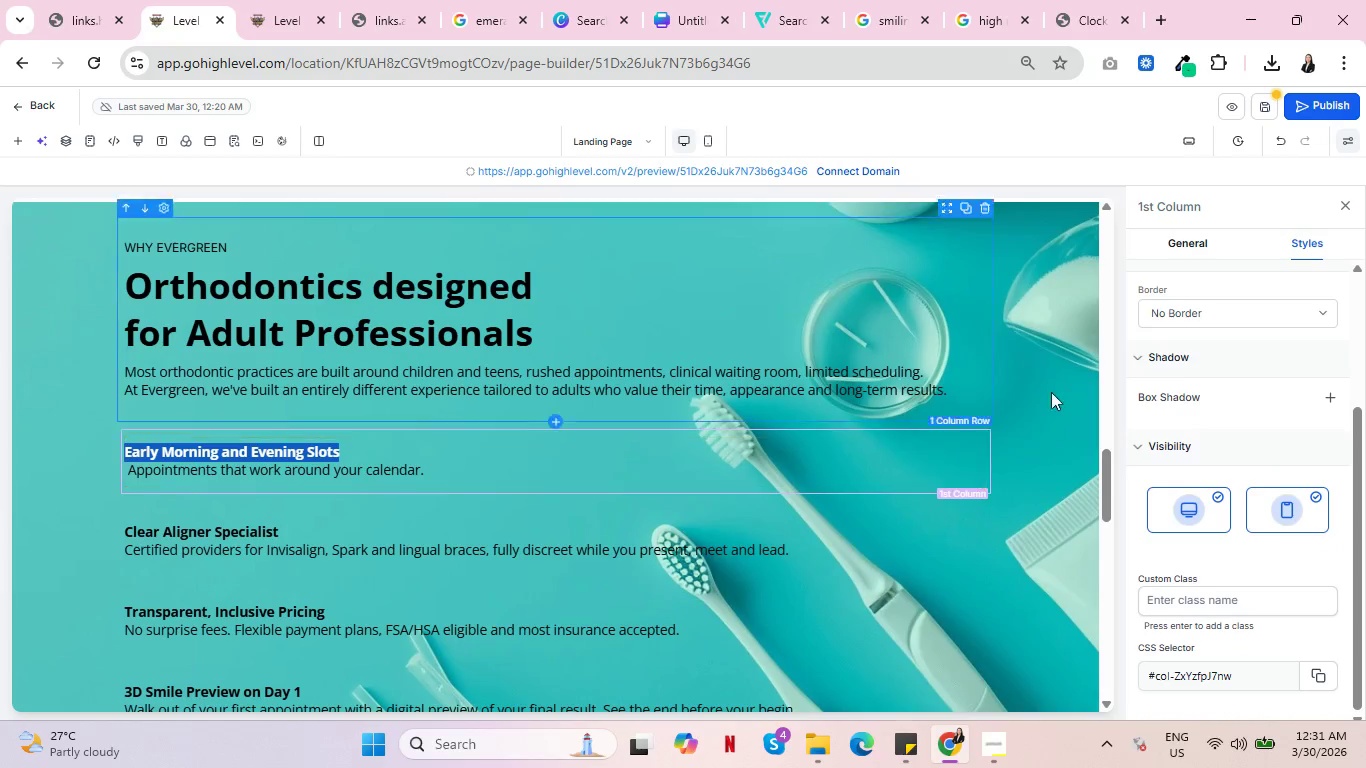 
wait(5.03)
 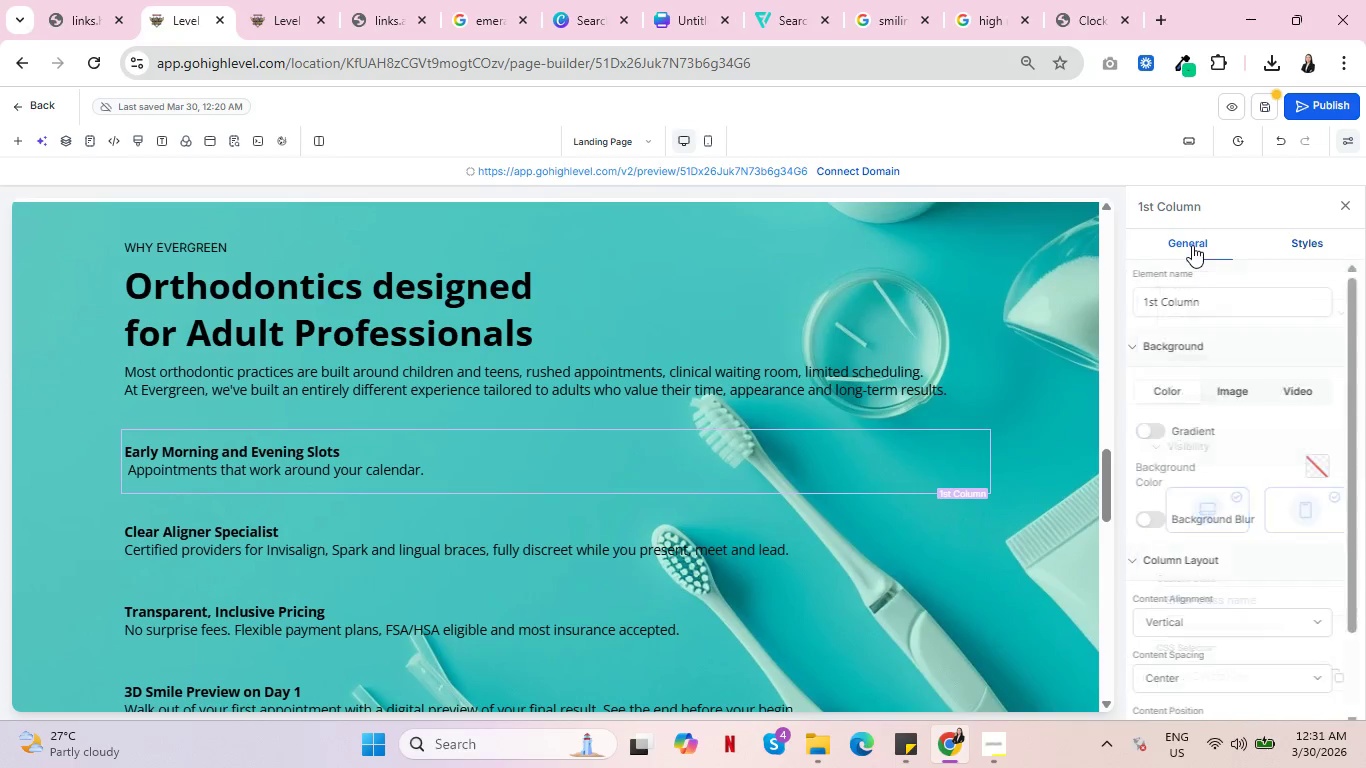 
scroll: coordinate [1225, 397], scroll_direction: down, amount: 3.0
 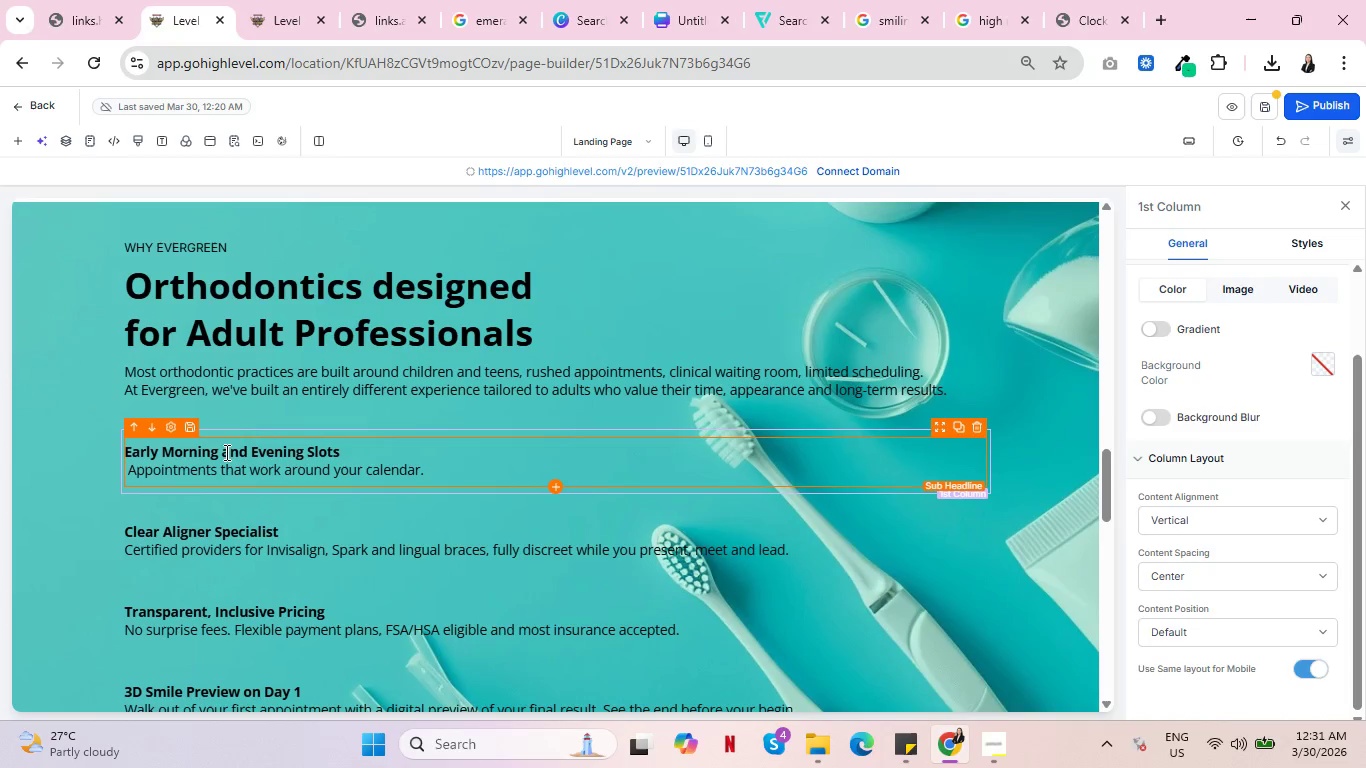 
left_click([1215, 247])
 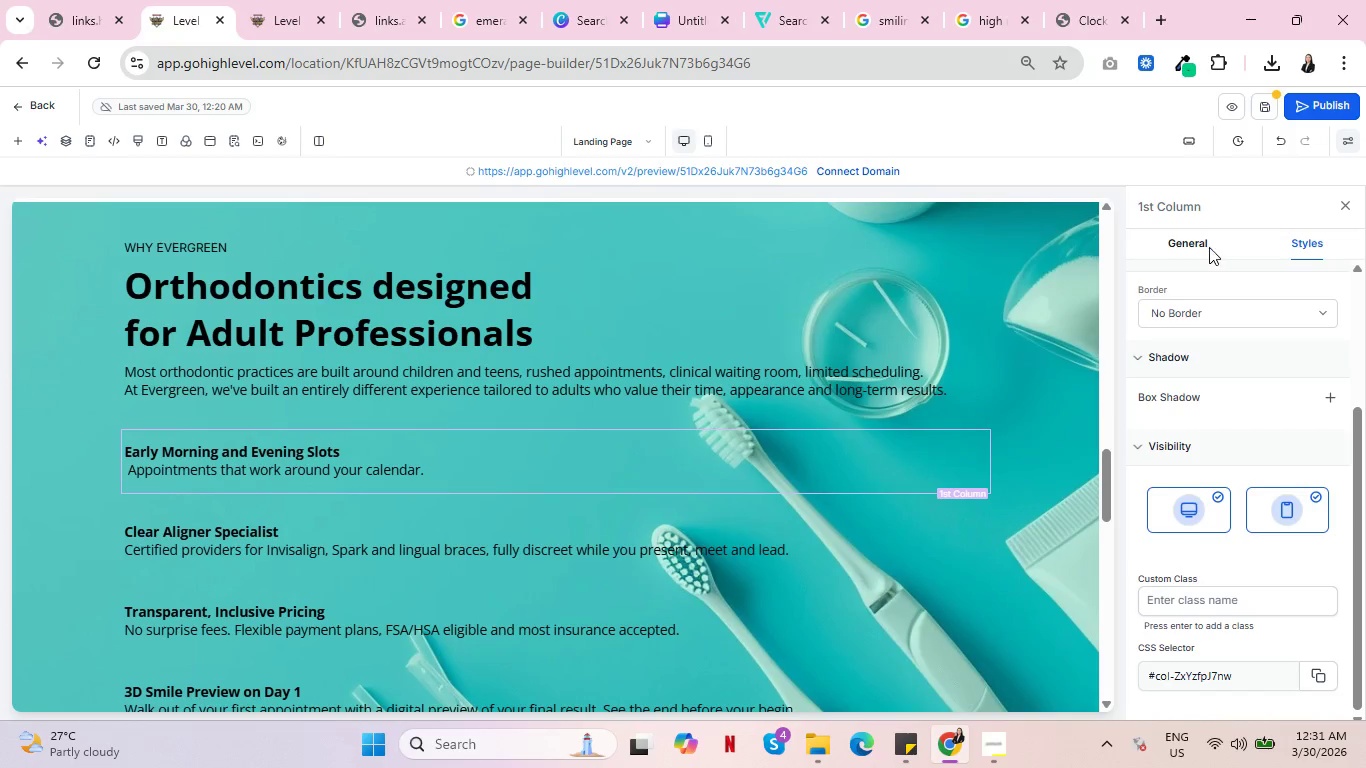 
left_click([1192, 245])
 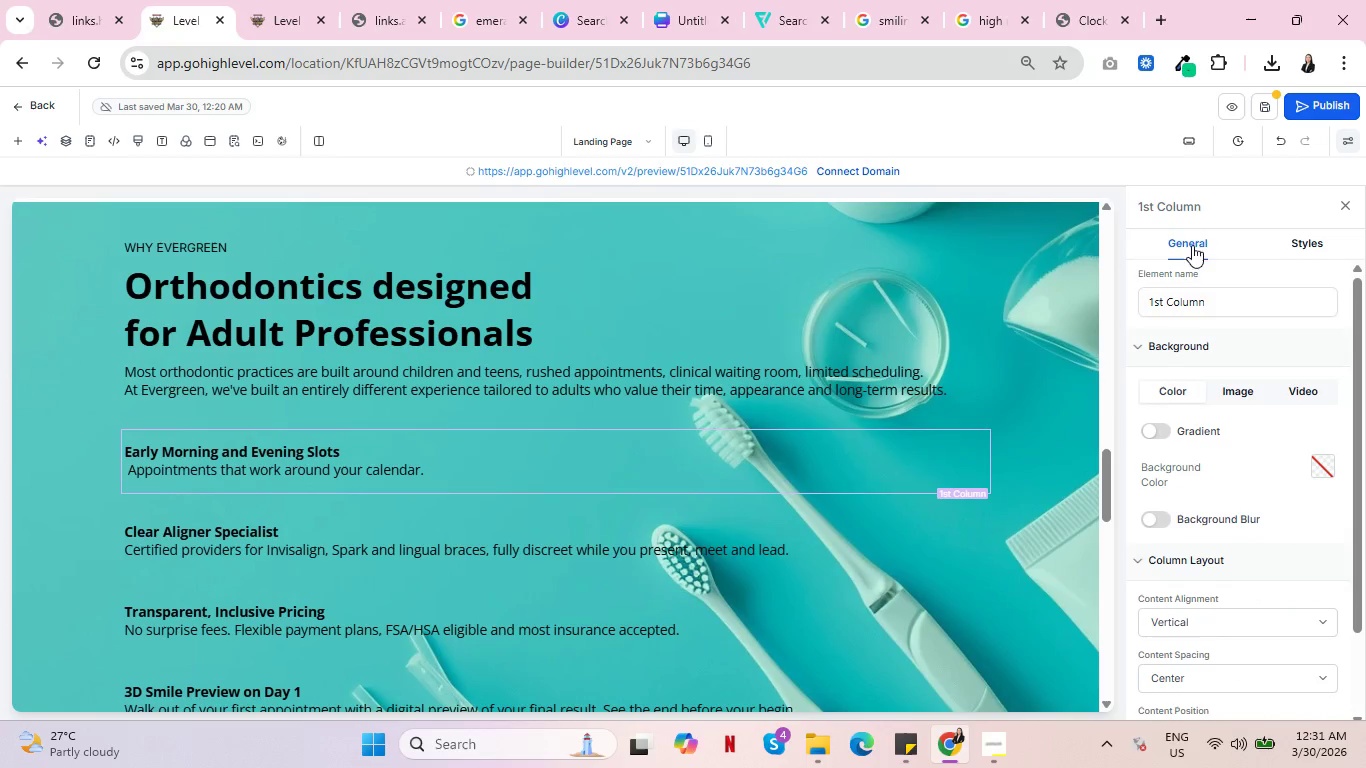 
double_click([226, 451])
 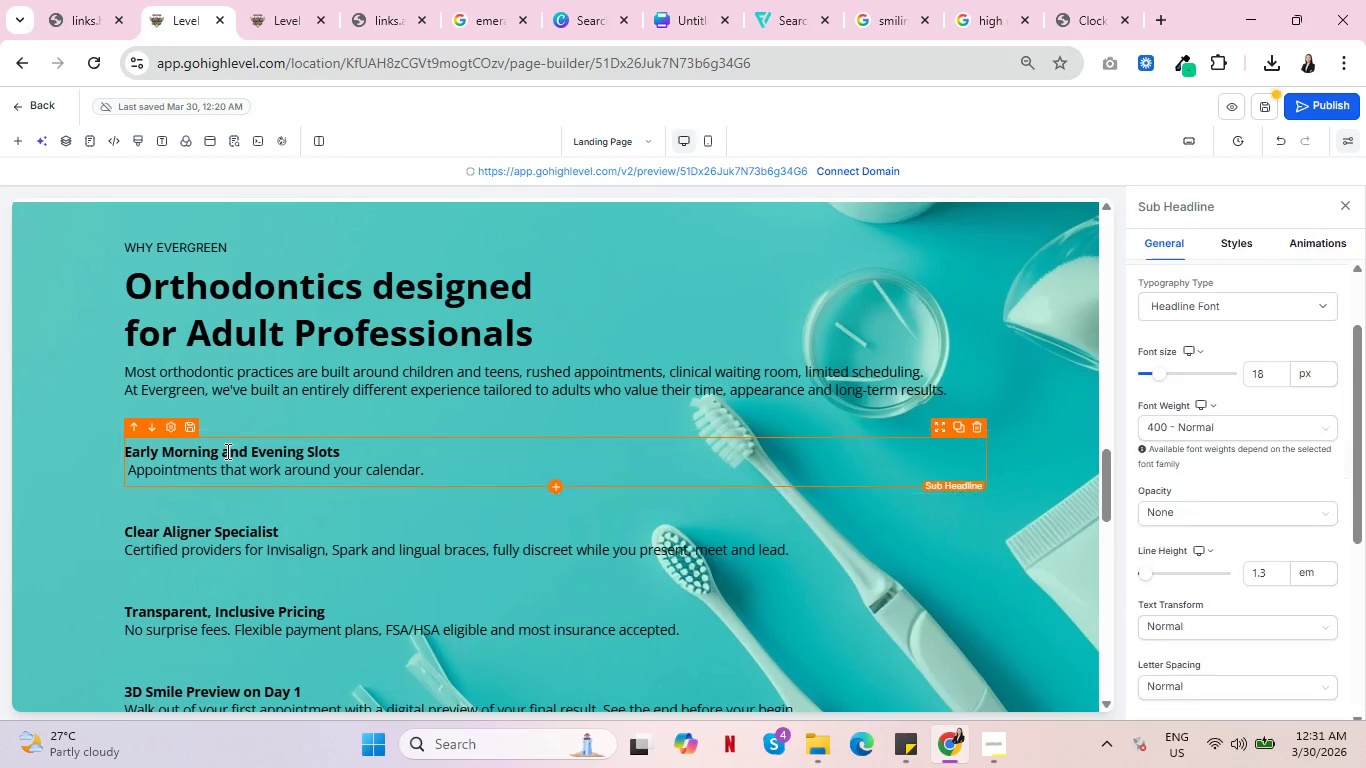 
triple_click([226, 451])
 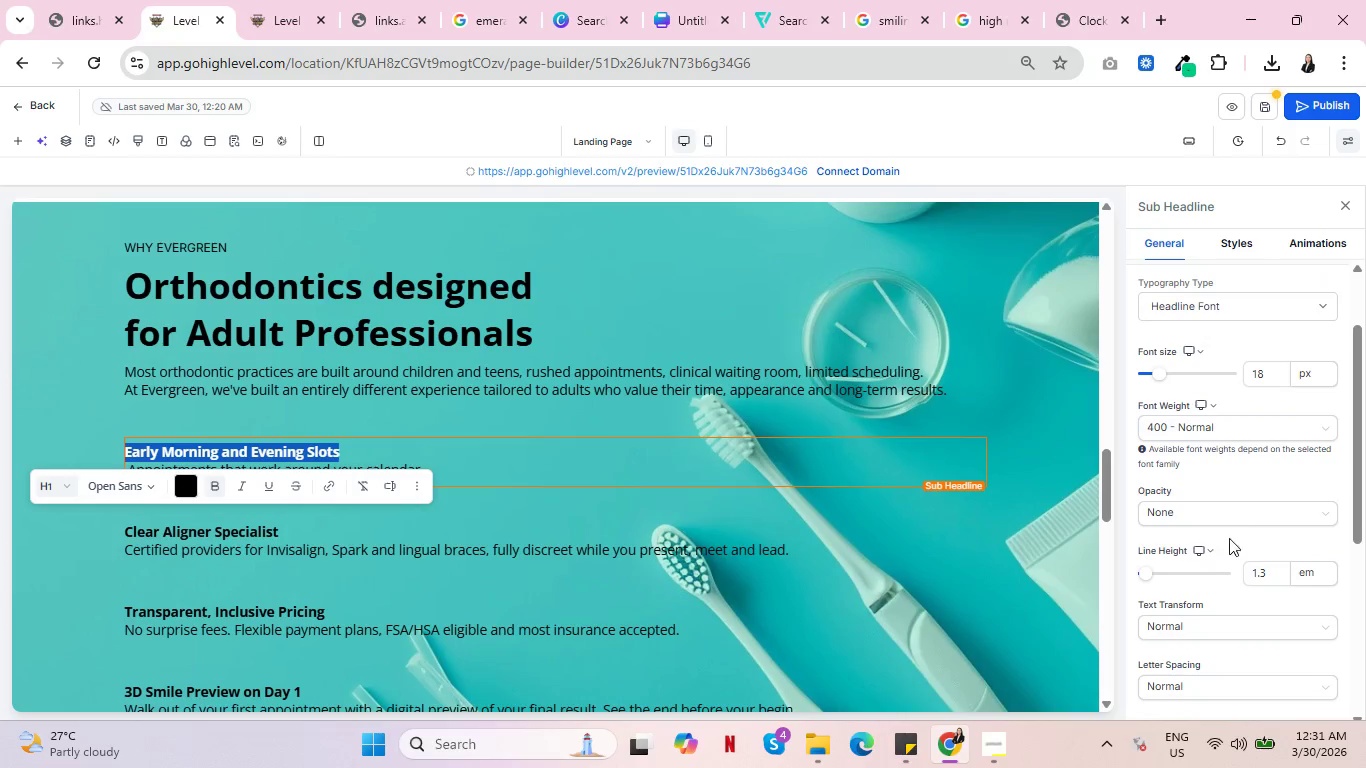 
wait(5.44)
 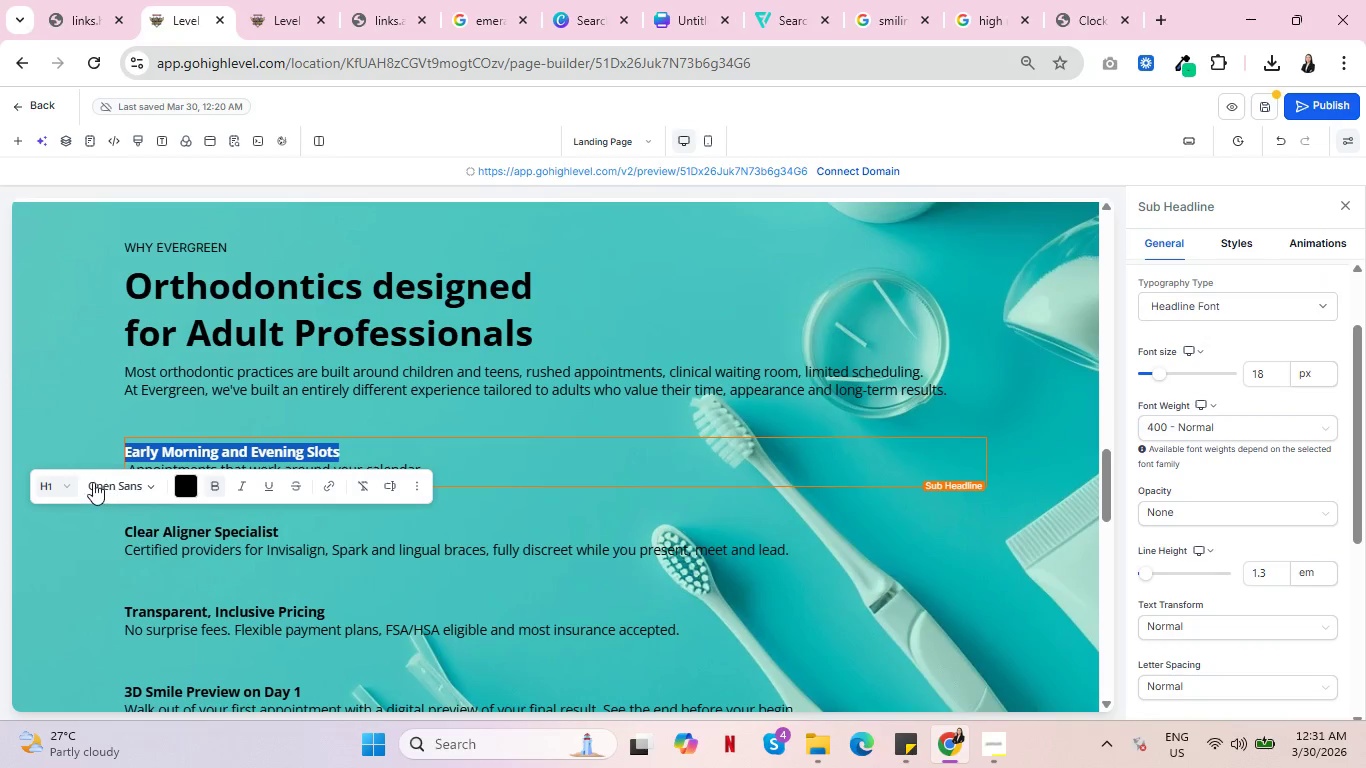 
left_click_drag(start_coordinate=[1266, 377], to_coordinate=[1251, 373])
 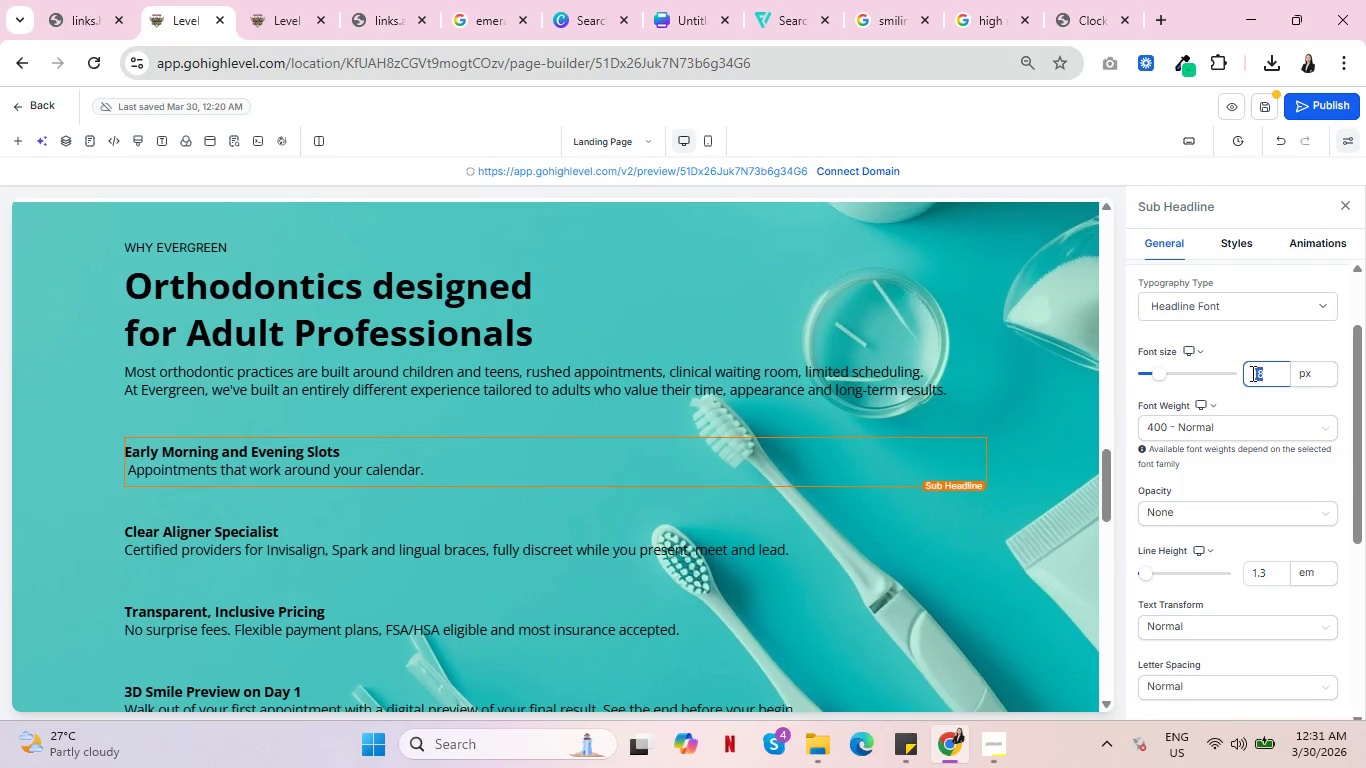 
type(25)
 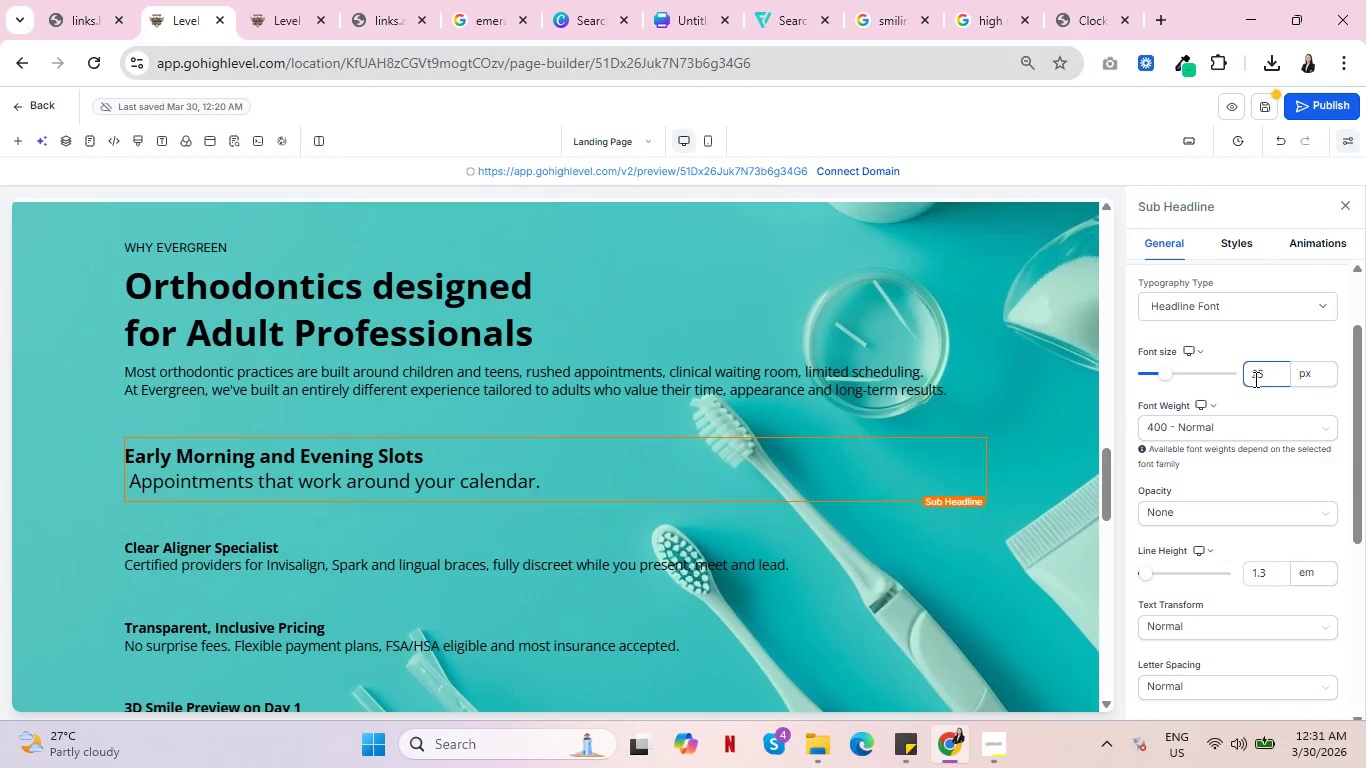 
key(Backspace)
 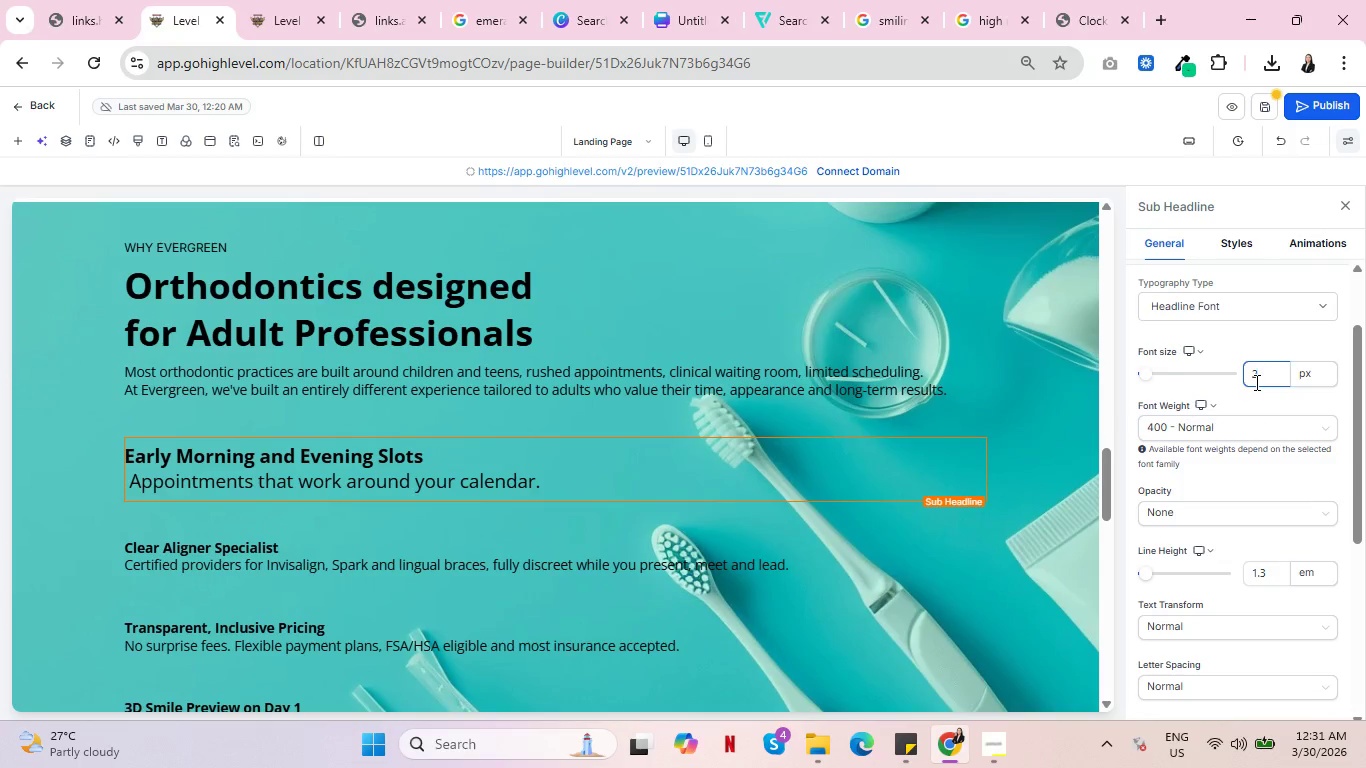 
key(3)
 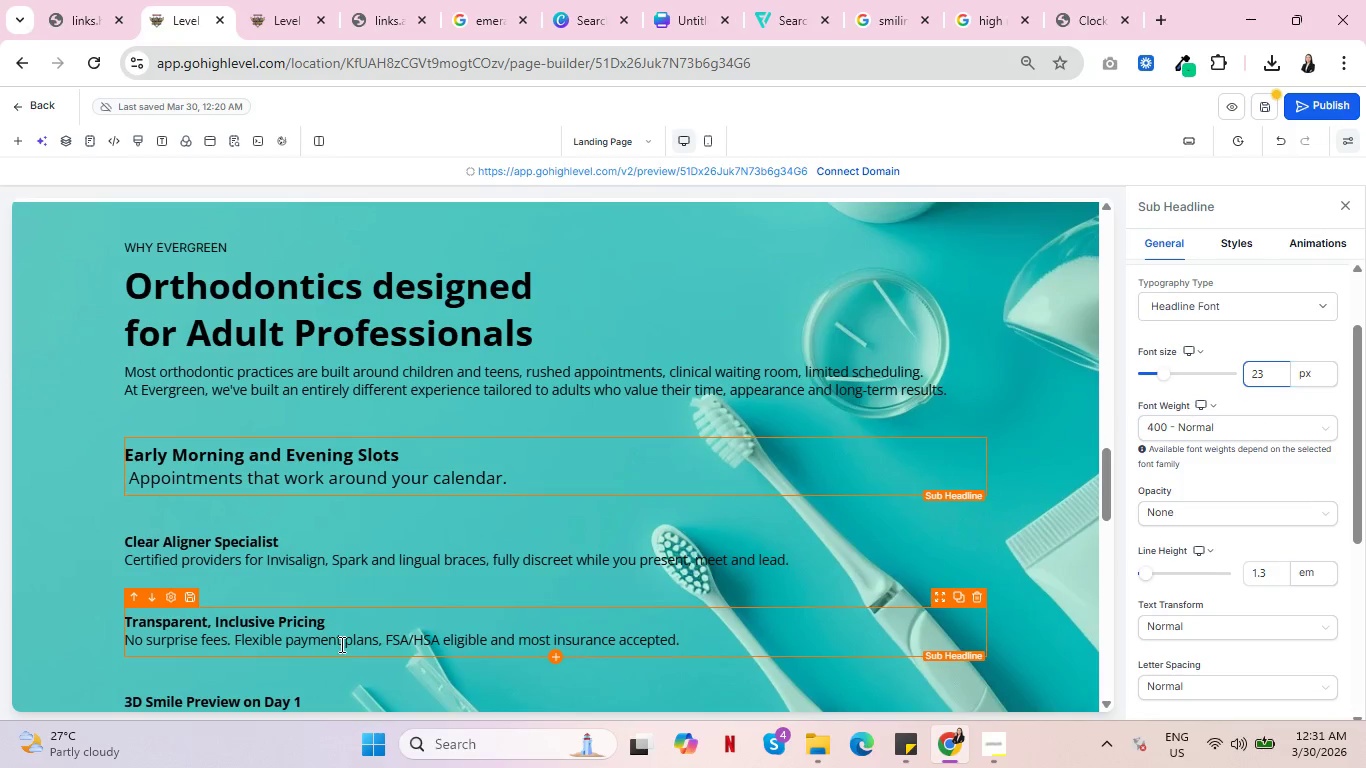 
left_click([240, 540])
 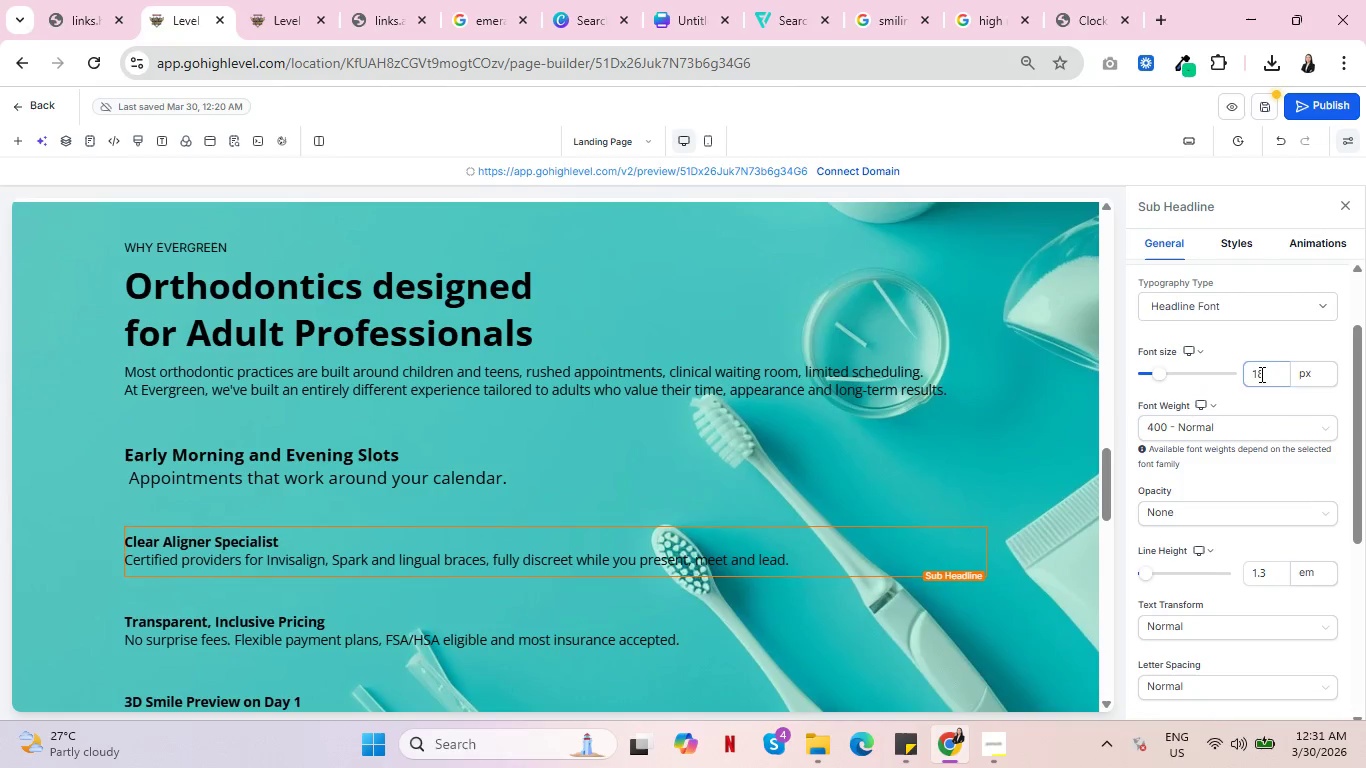 
left_click_drag(start_coordinate=[1270, 376], to_coordinate=[1243, 376])
 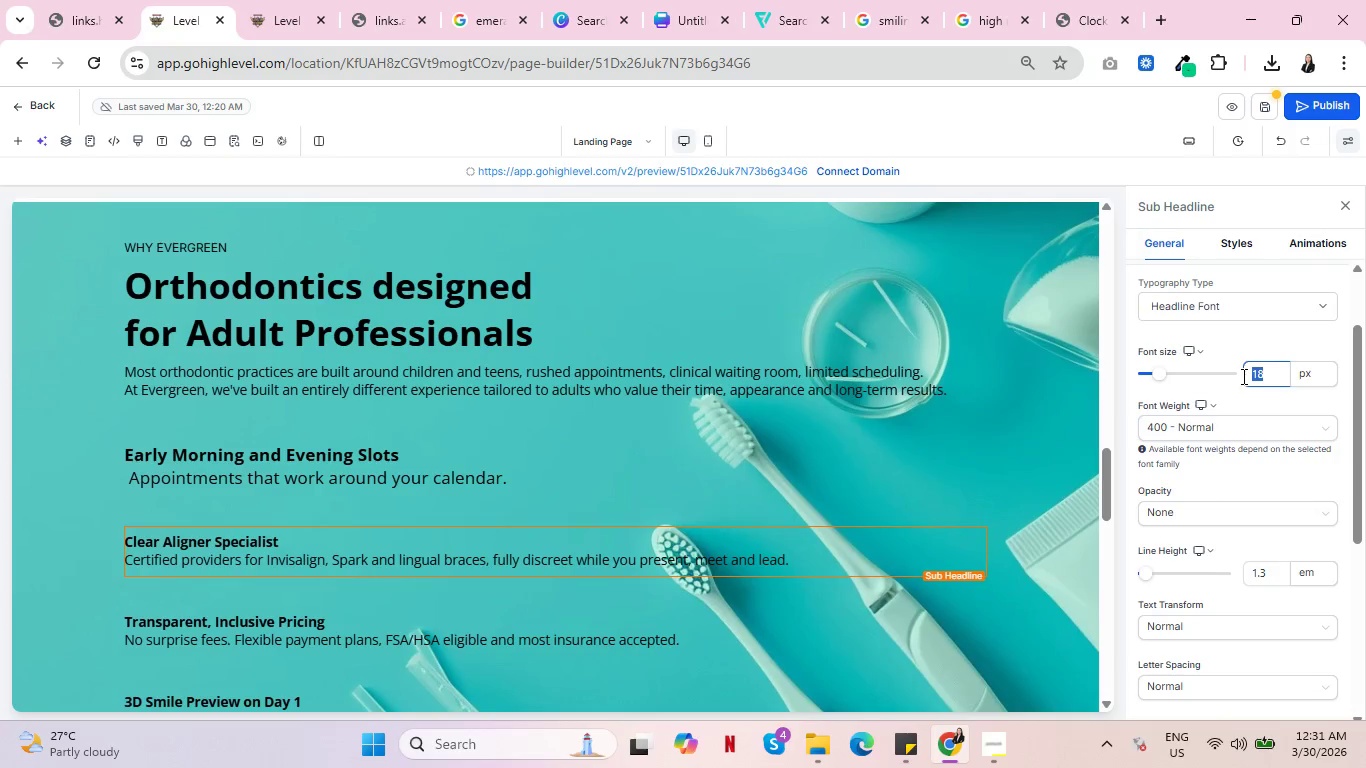 
type(23)
 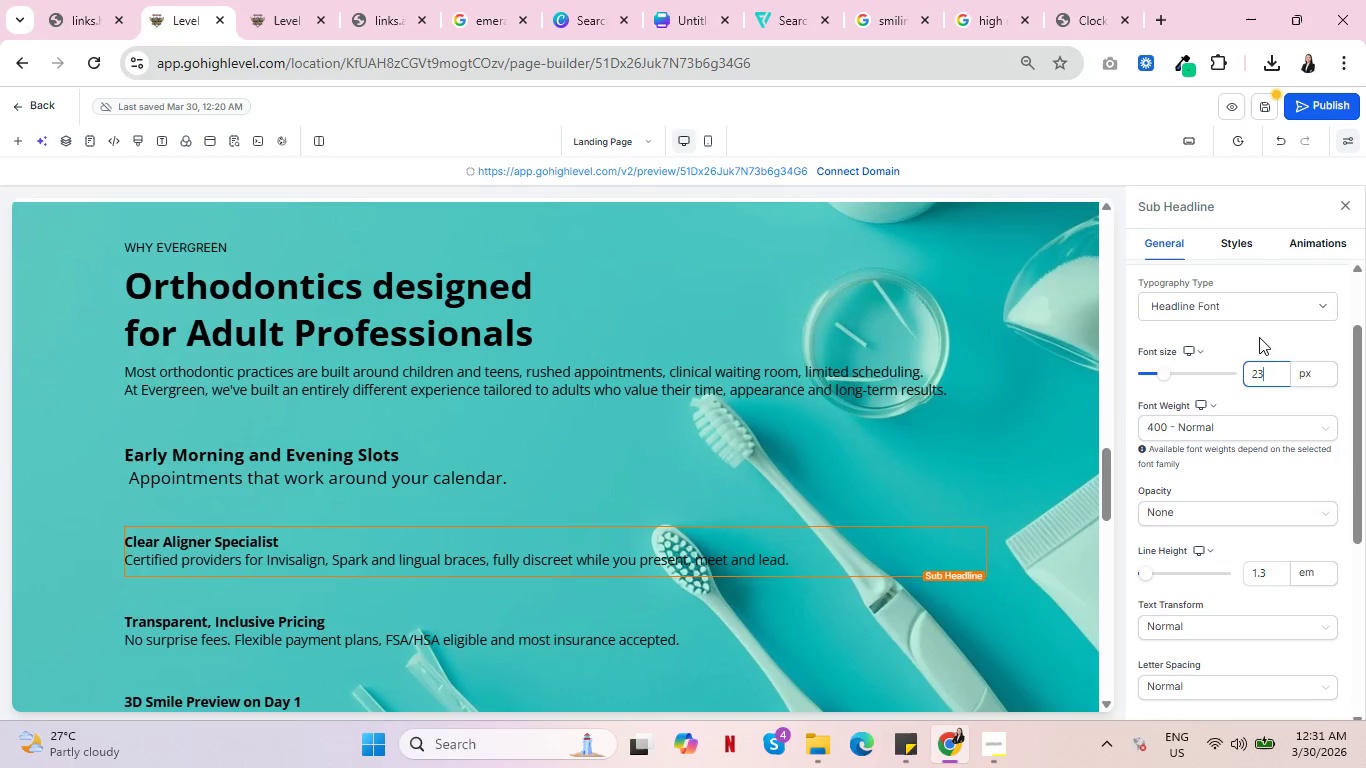 
left_click([1260, 334])
 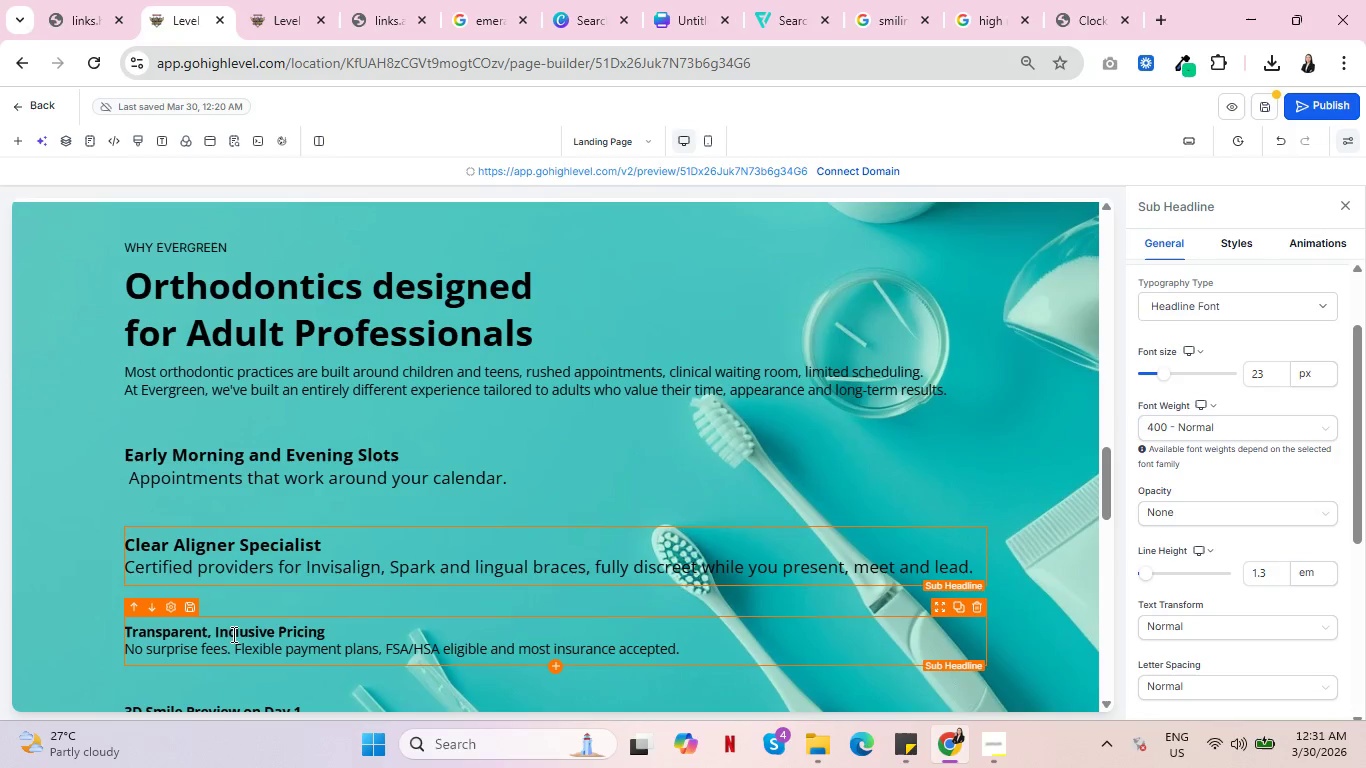 
wait(5.27)
 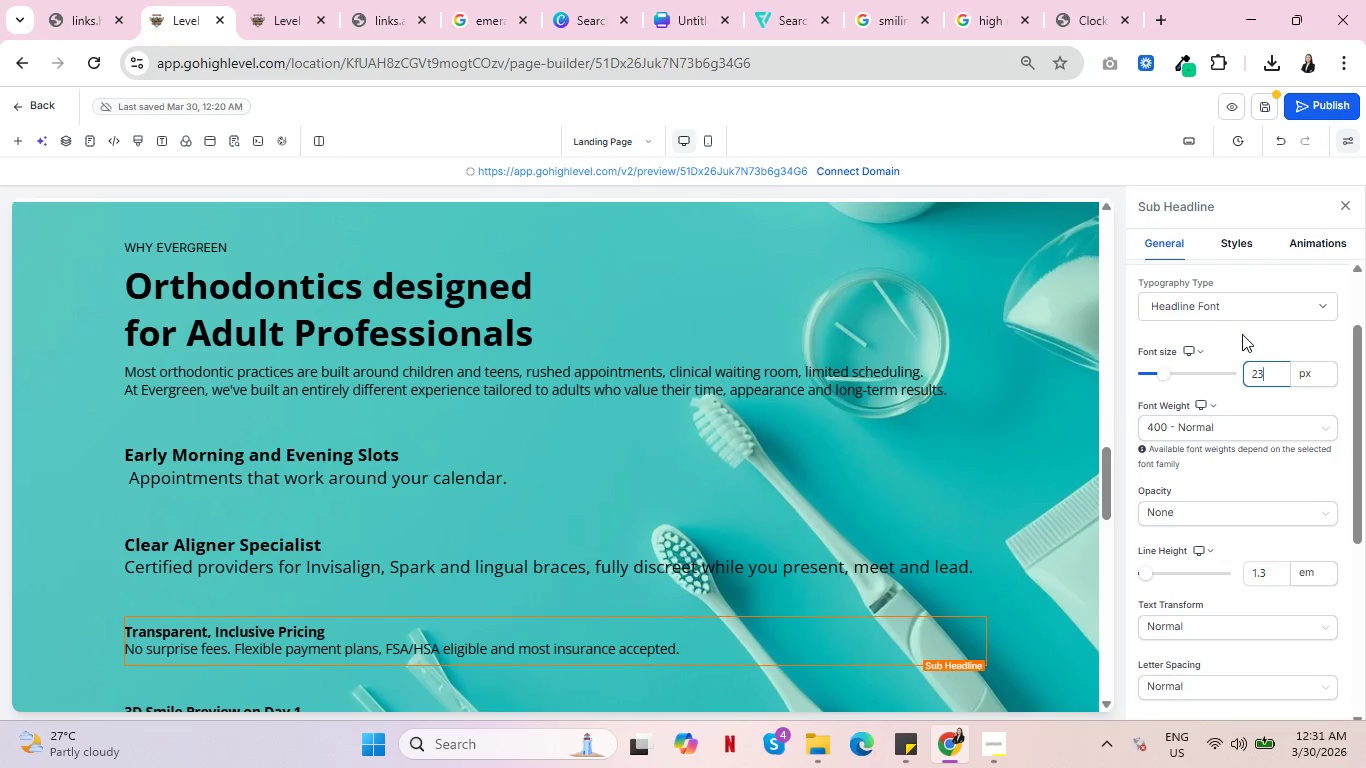 
scroll: coordinate [638, 477], scroll_direction: down, amount: 1.0
 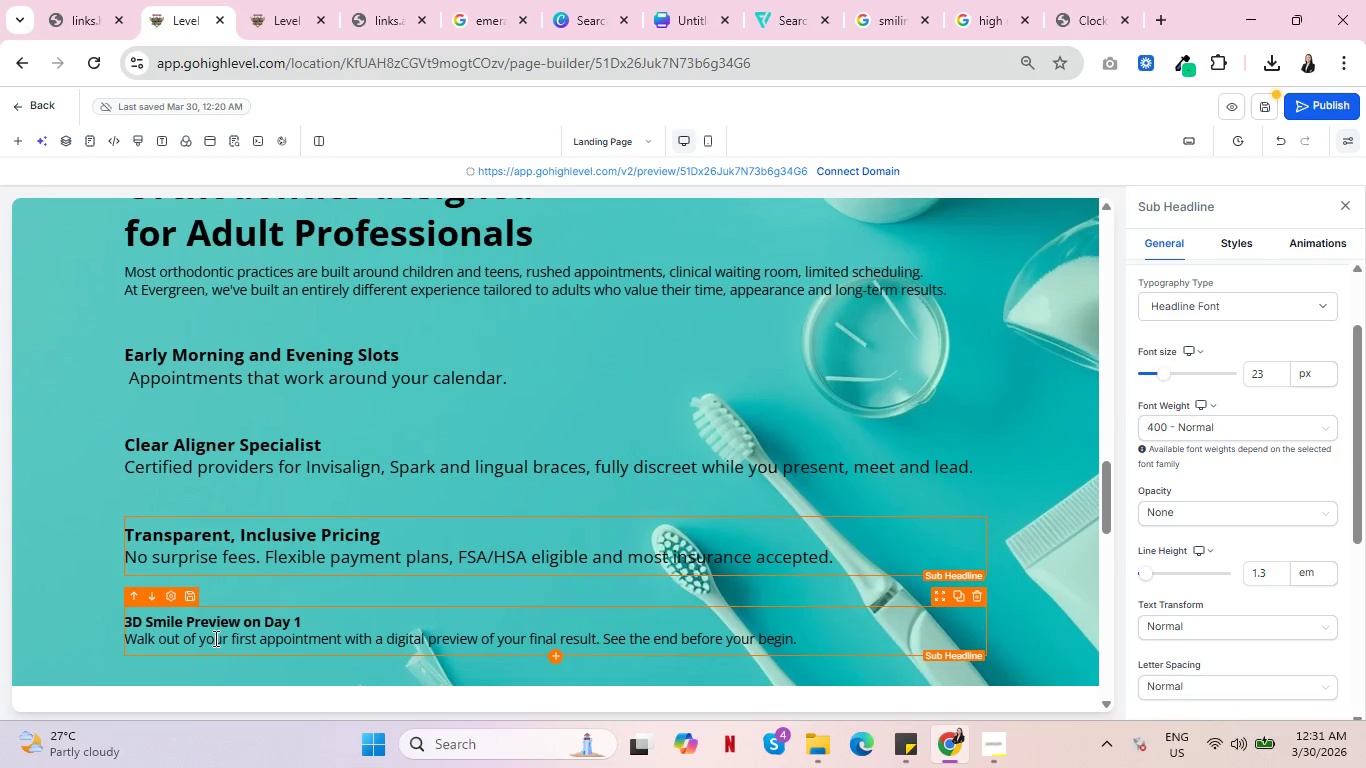 
left_click([234, 629])
 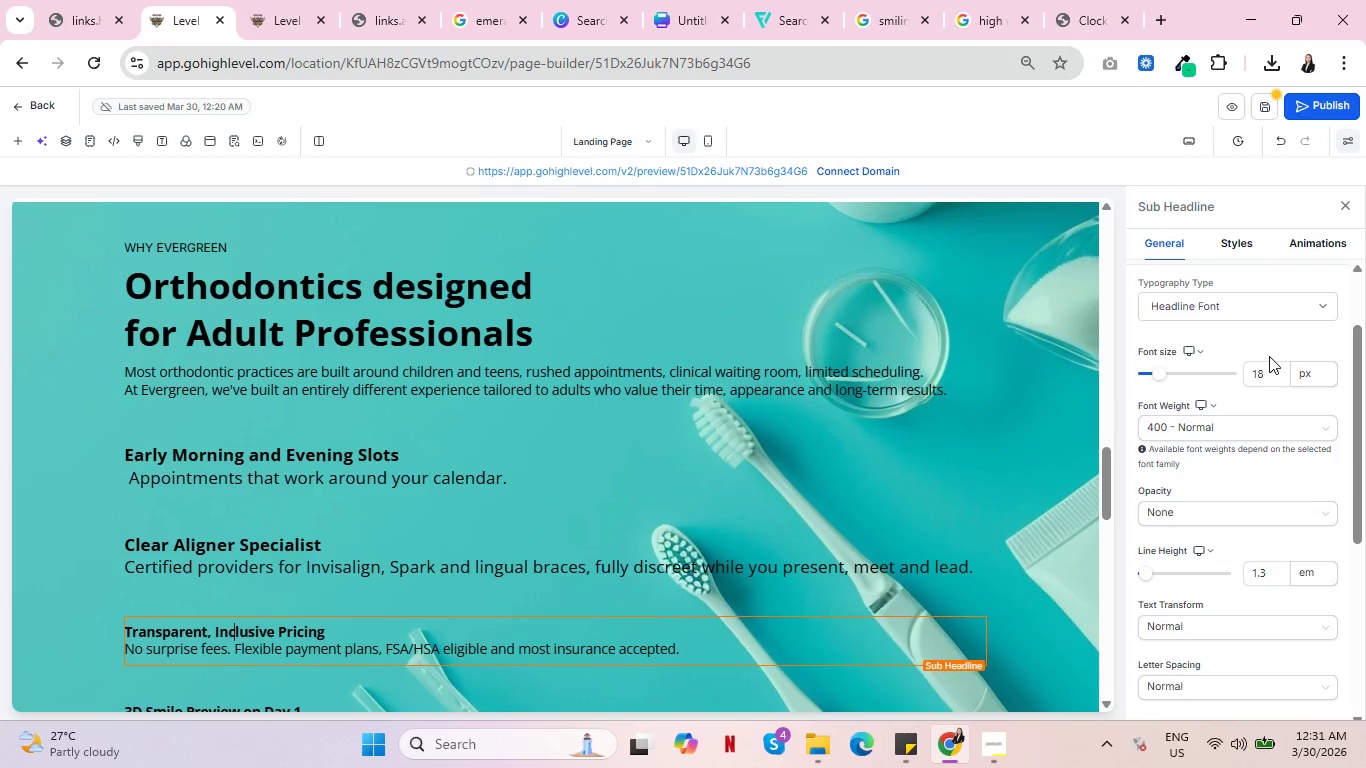 
left_click_drag(start_coordinate=[1278, 377], to_coordinate=[1238, 376])
 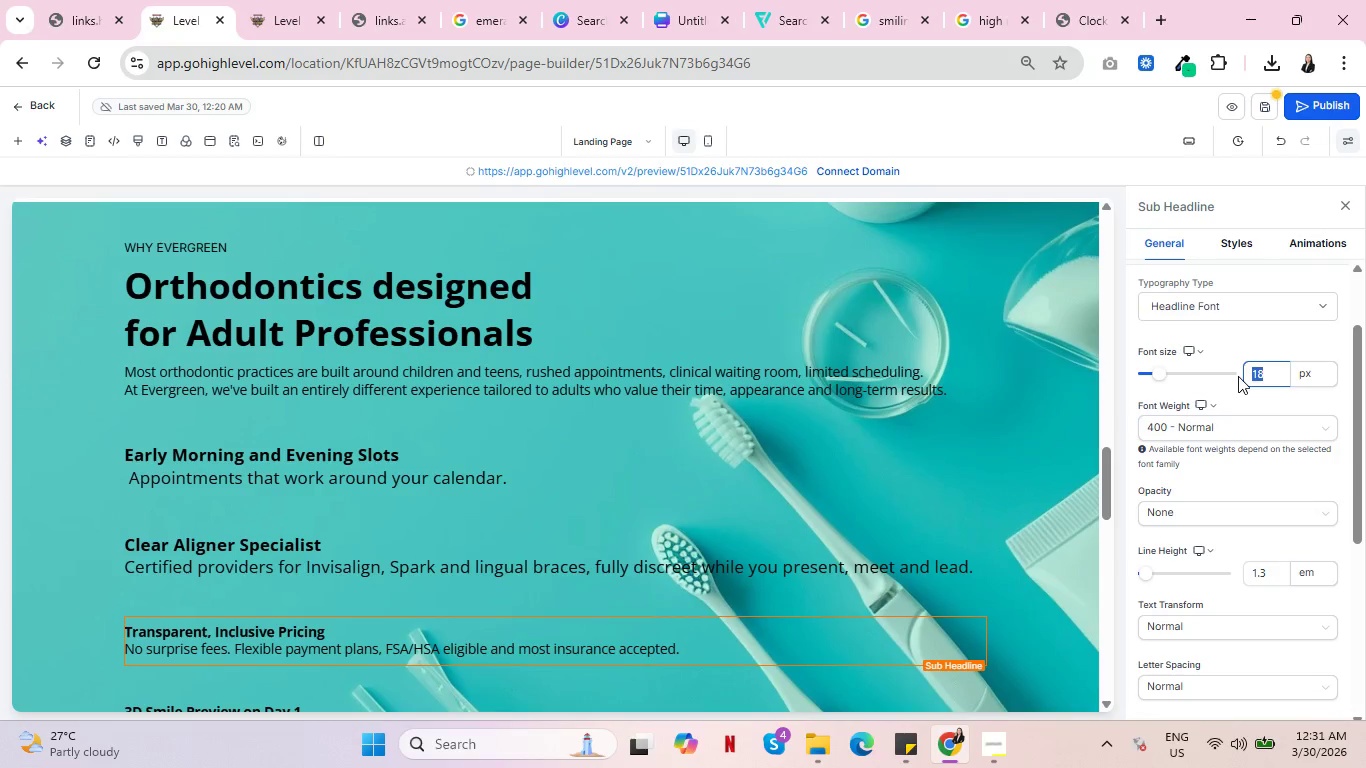 
type(23)
 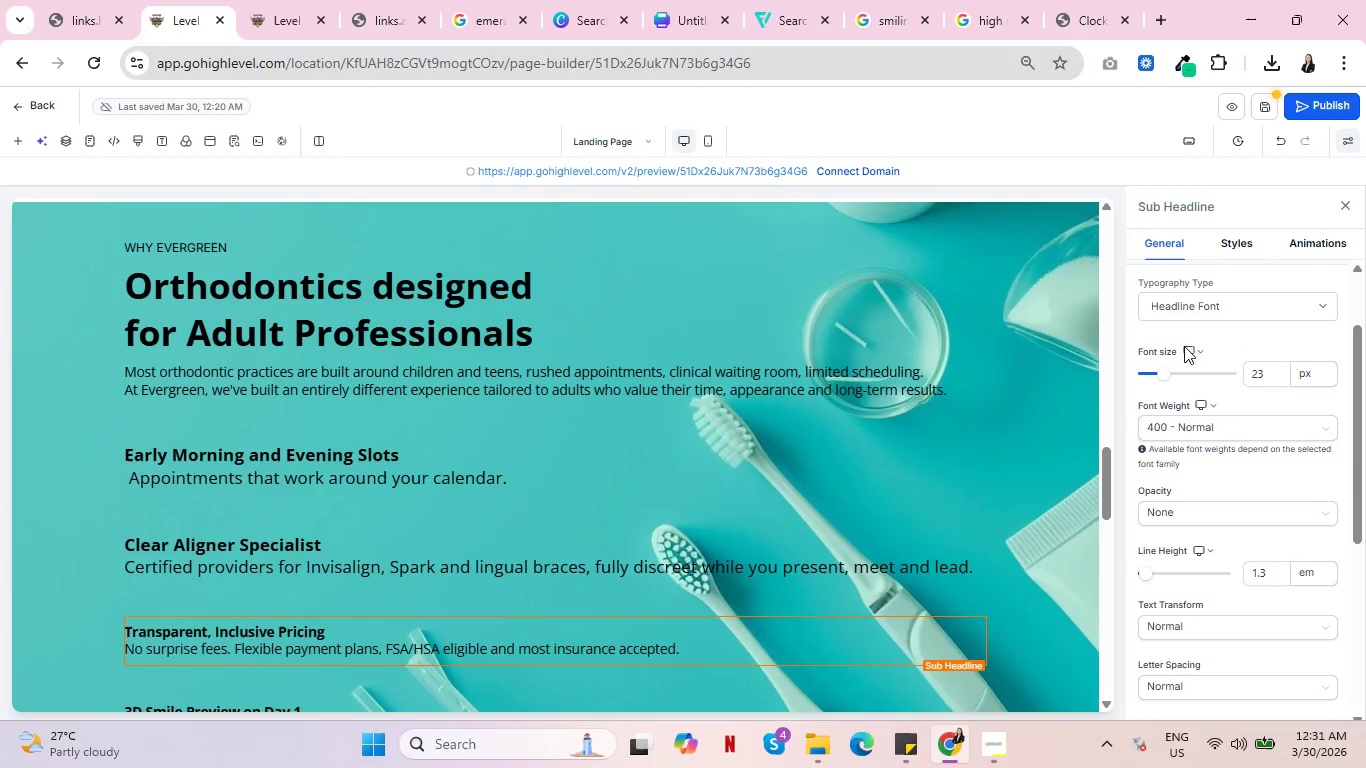 
wait(5.44)
 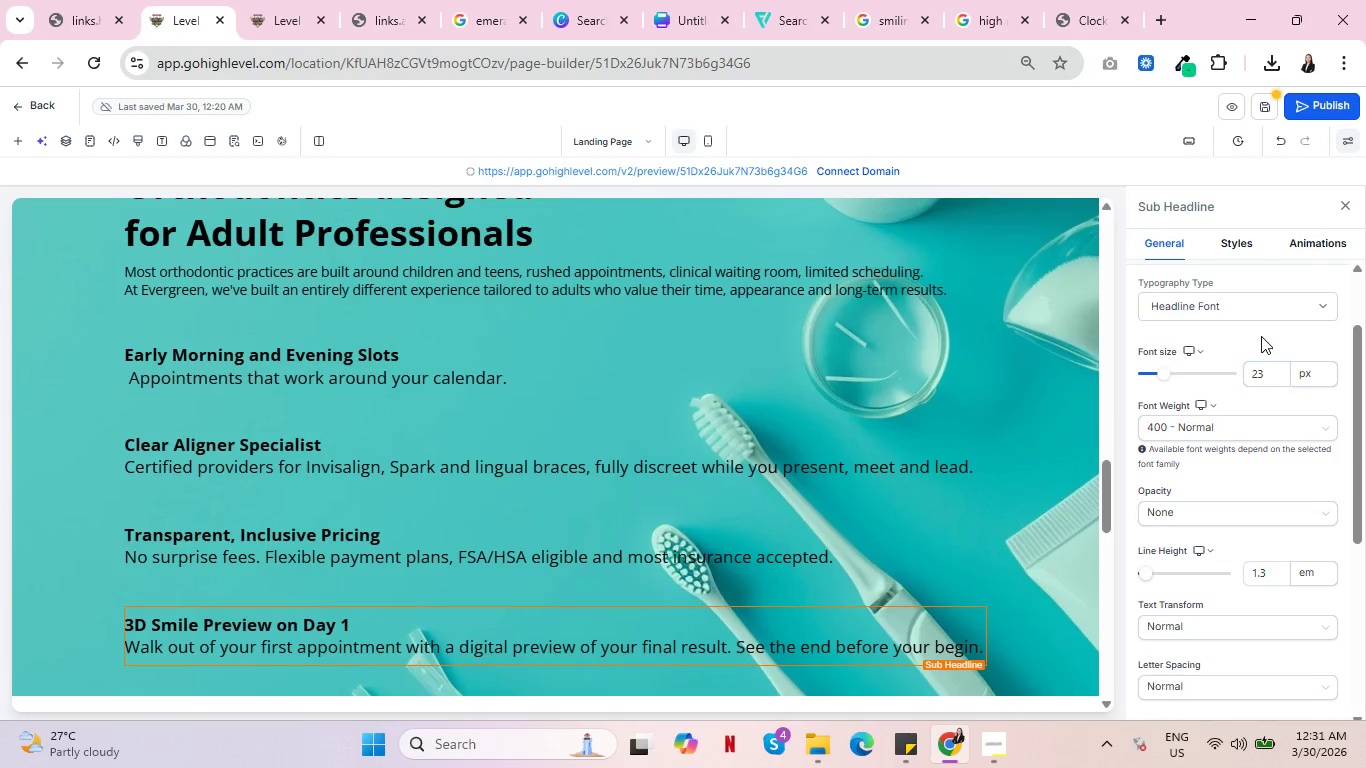 
scroll: coordinate [783, 460], scroll_direction: up, amount: 3.0
 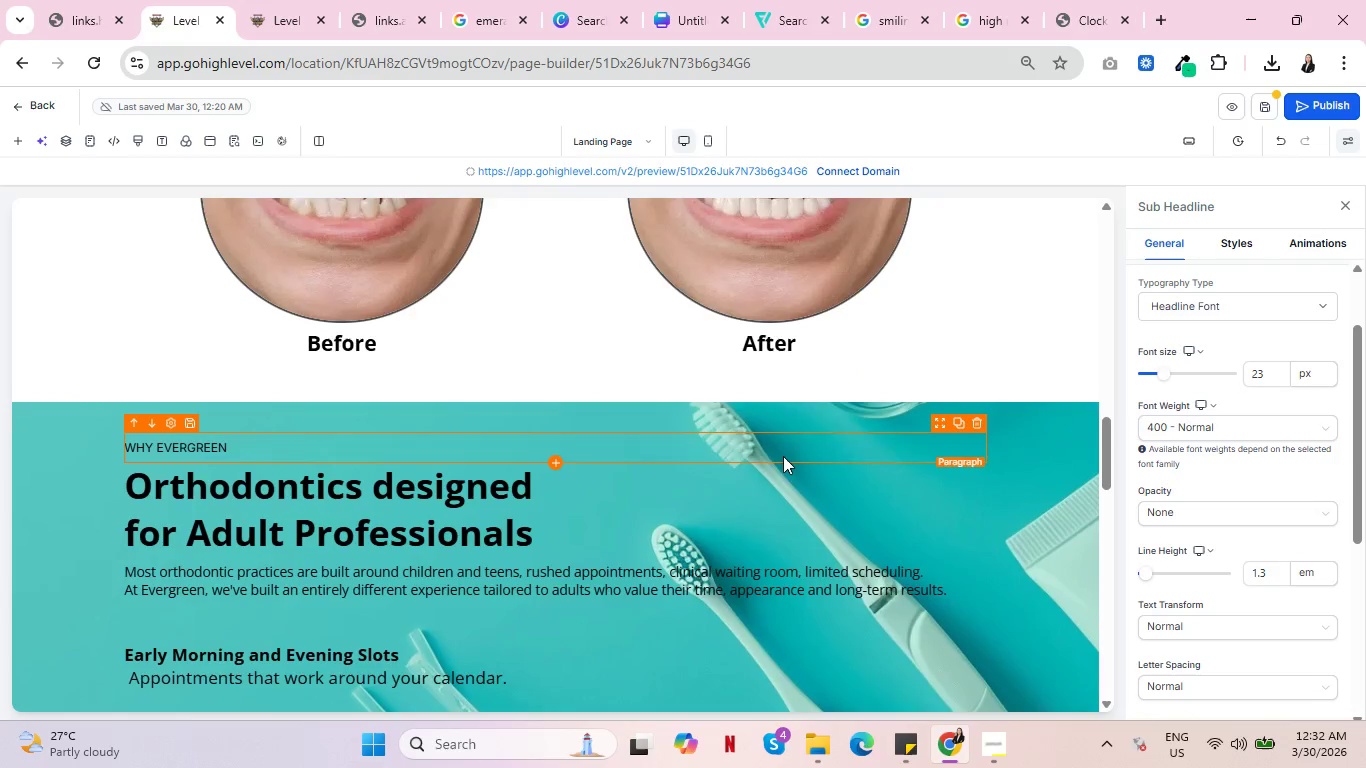 
left_click([213, 637])
 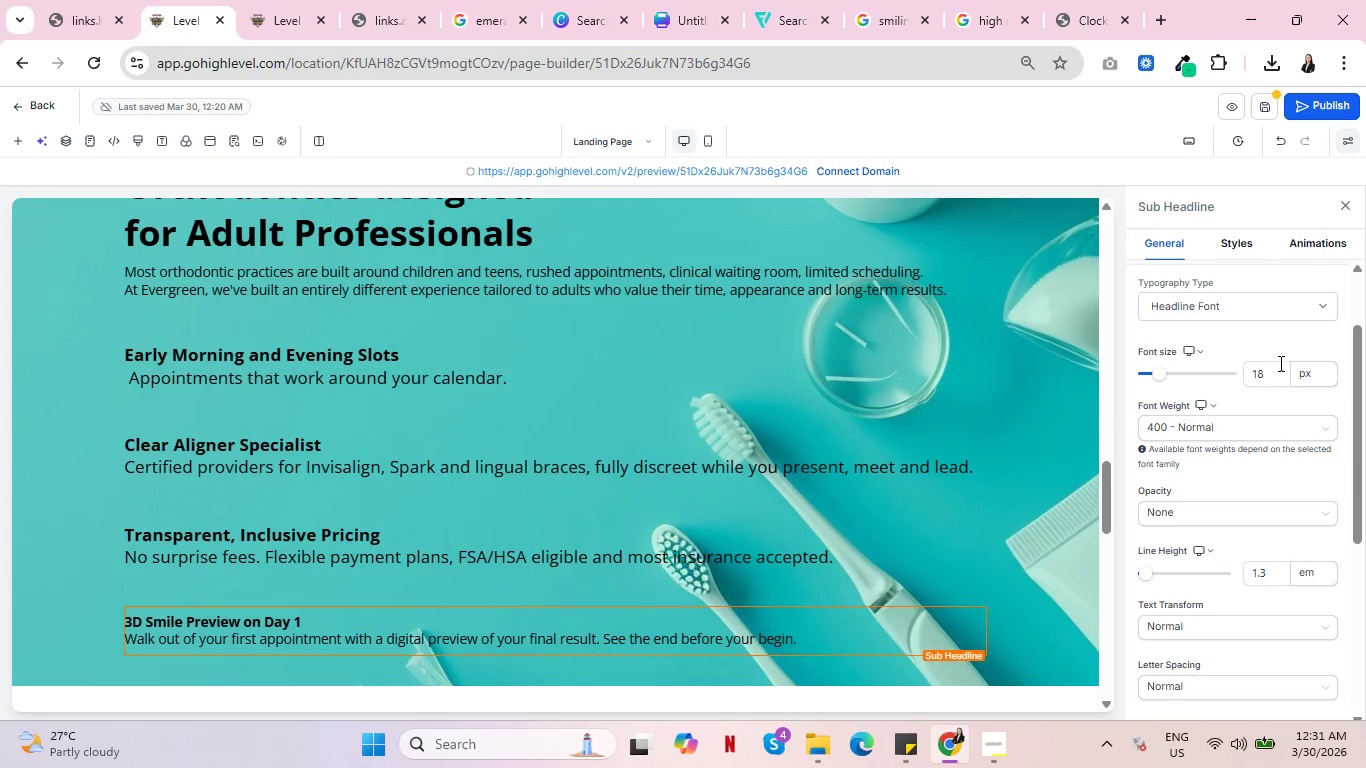 
scroll: coordinate [784, 455], scroll_direction: down, amount: 1.0
 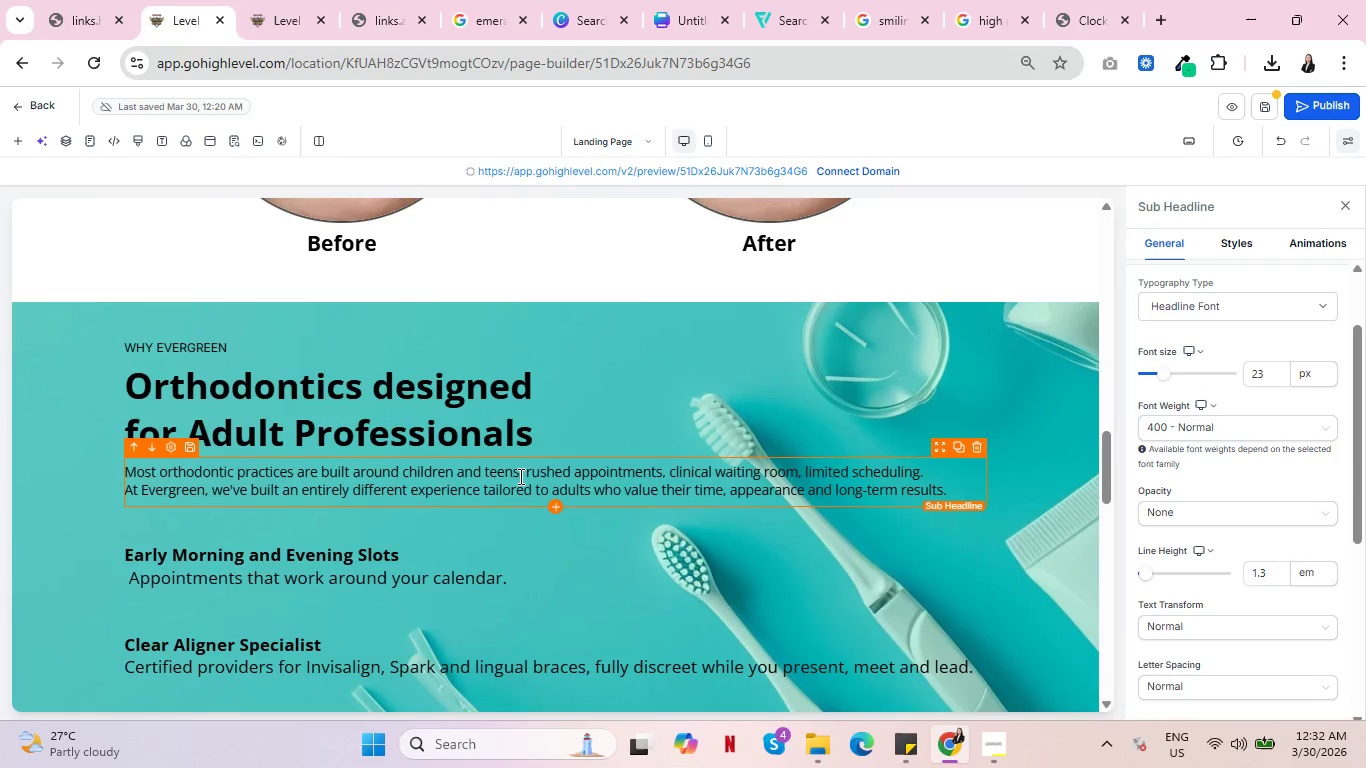 
left_click_drag(start_coordinate=[1275, 374], to_coordinate=[1243, 373])
 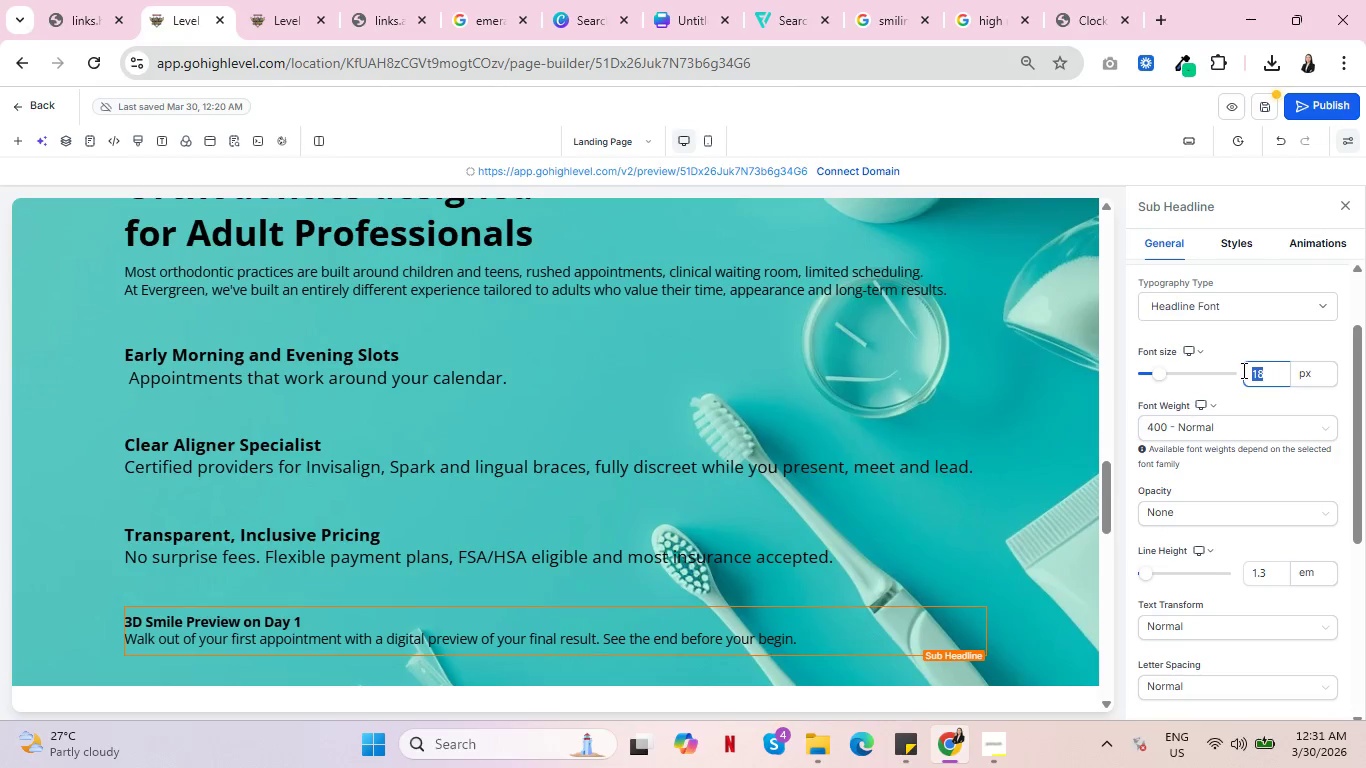 
type(23)
 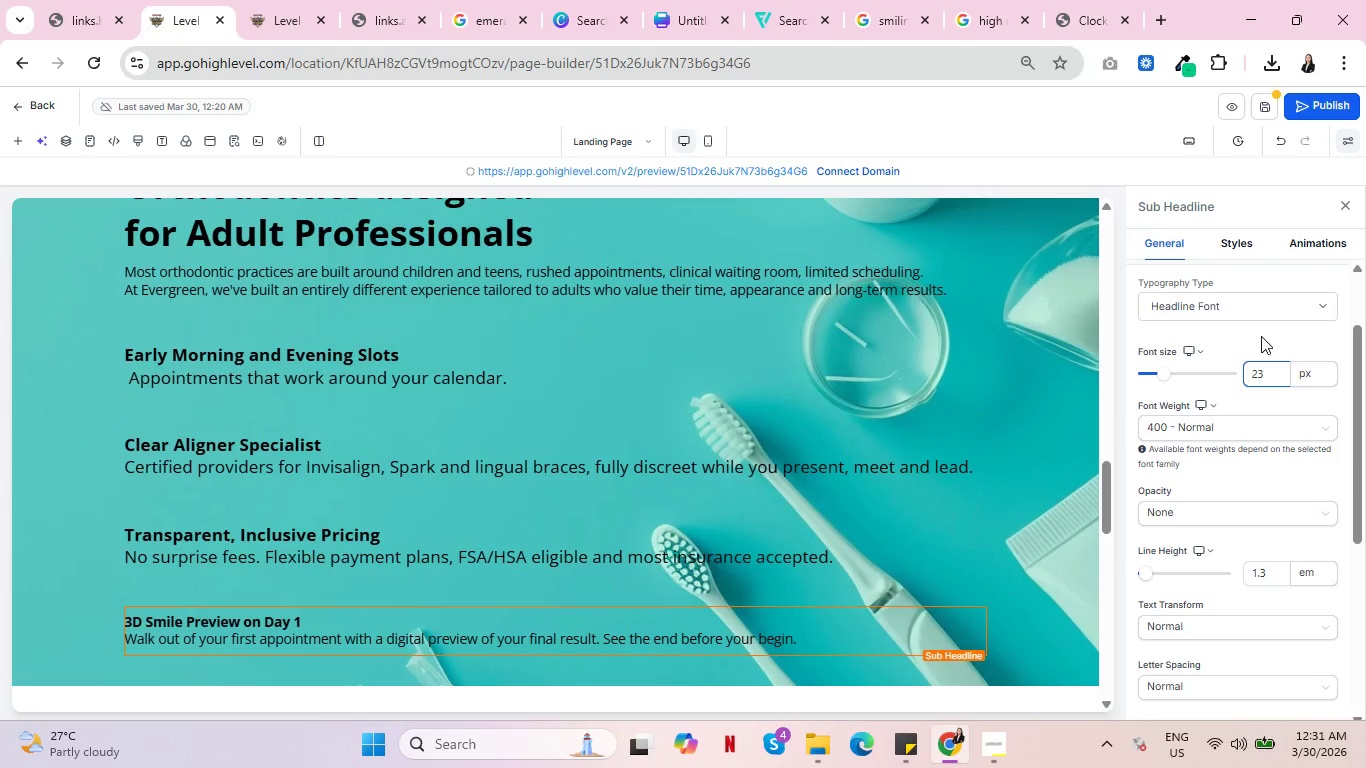 
left_click([1261, 336])
 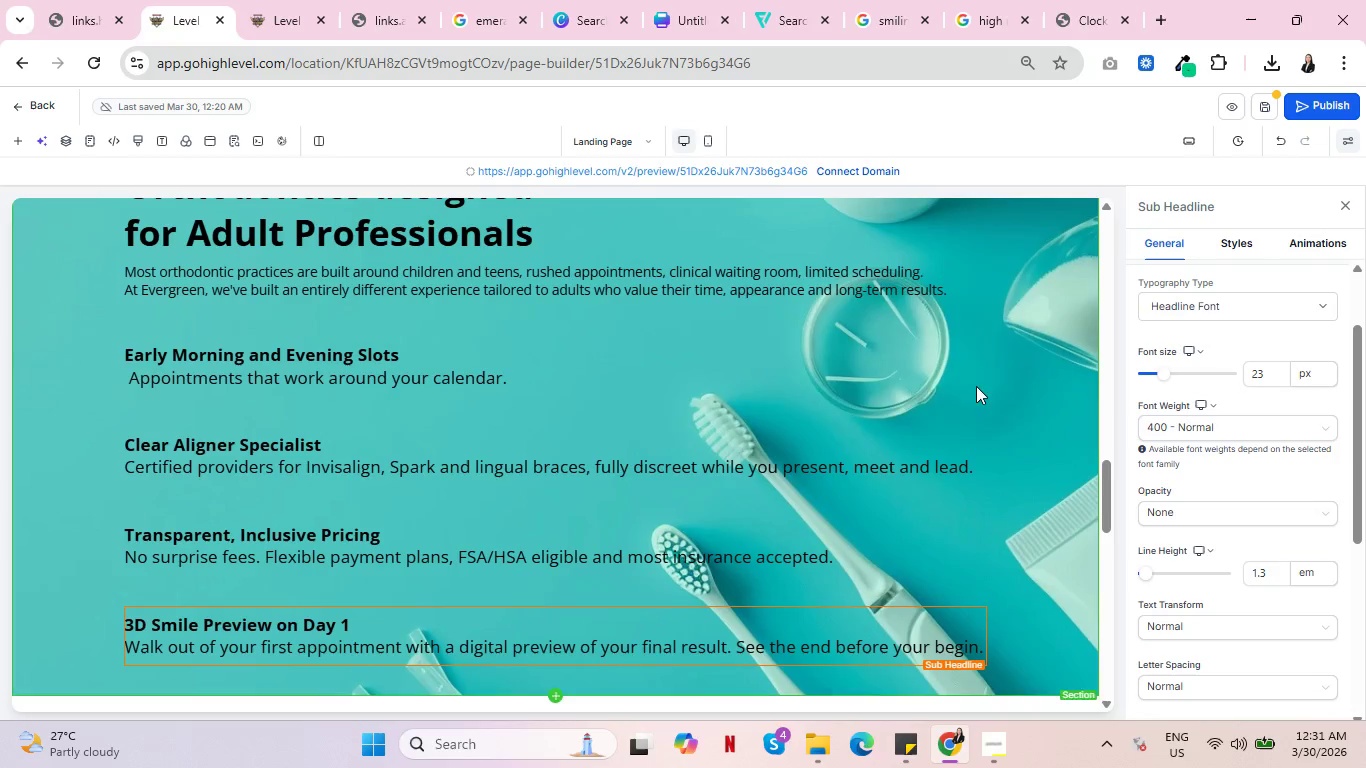 
left_click([519, 476])
 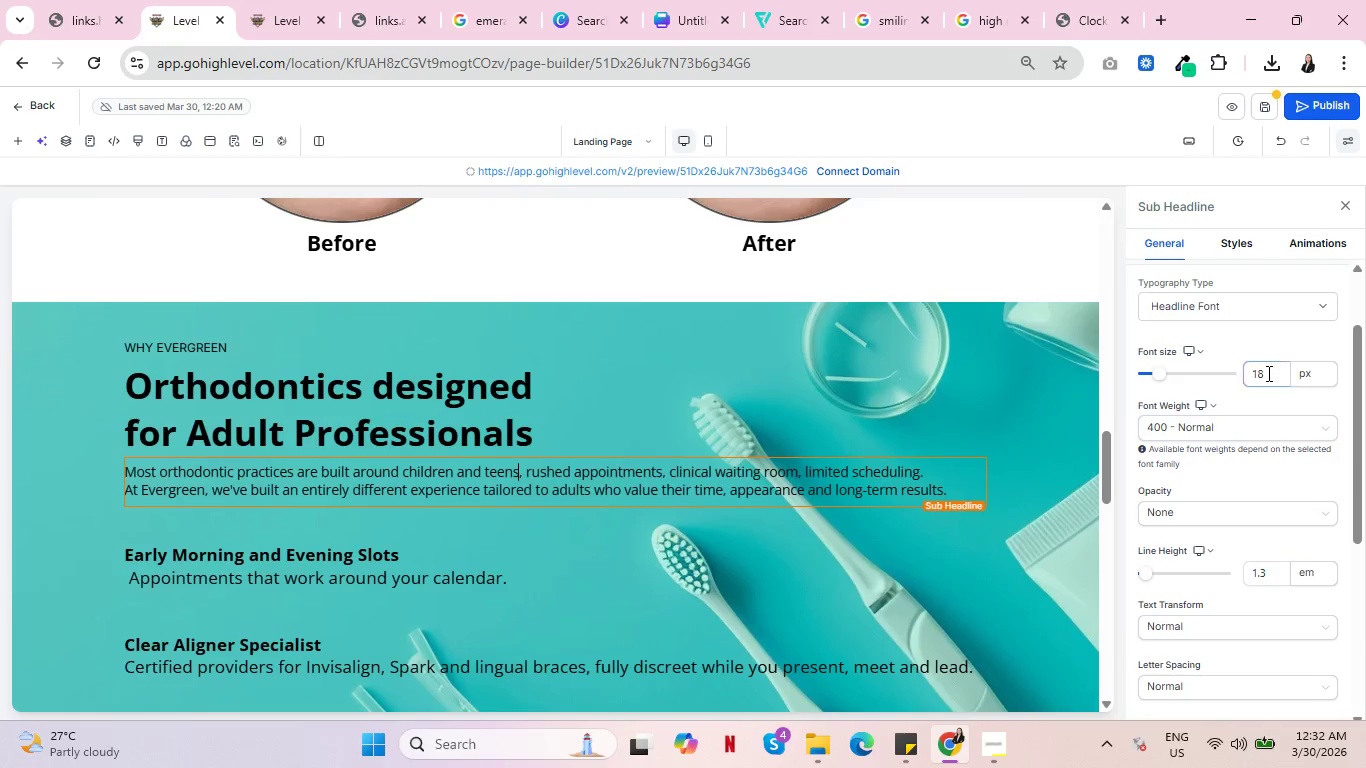 
left_click_drag(start_coordinate=[1267, 374], to_coordinate=[1252, 376])
 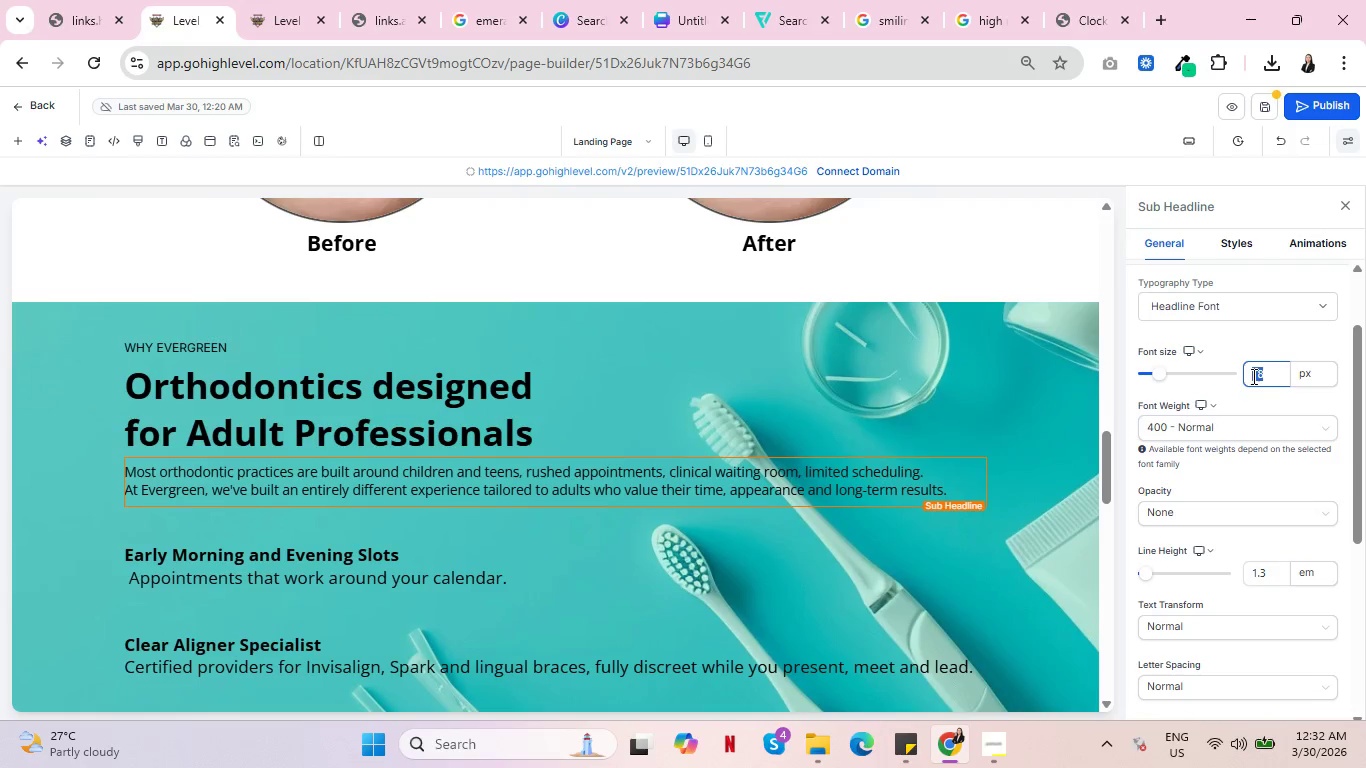 
type(20)
 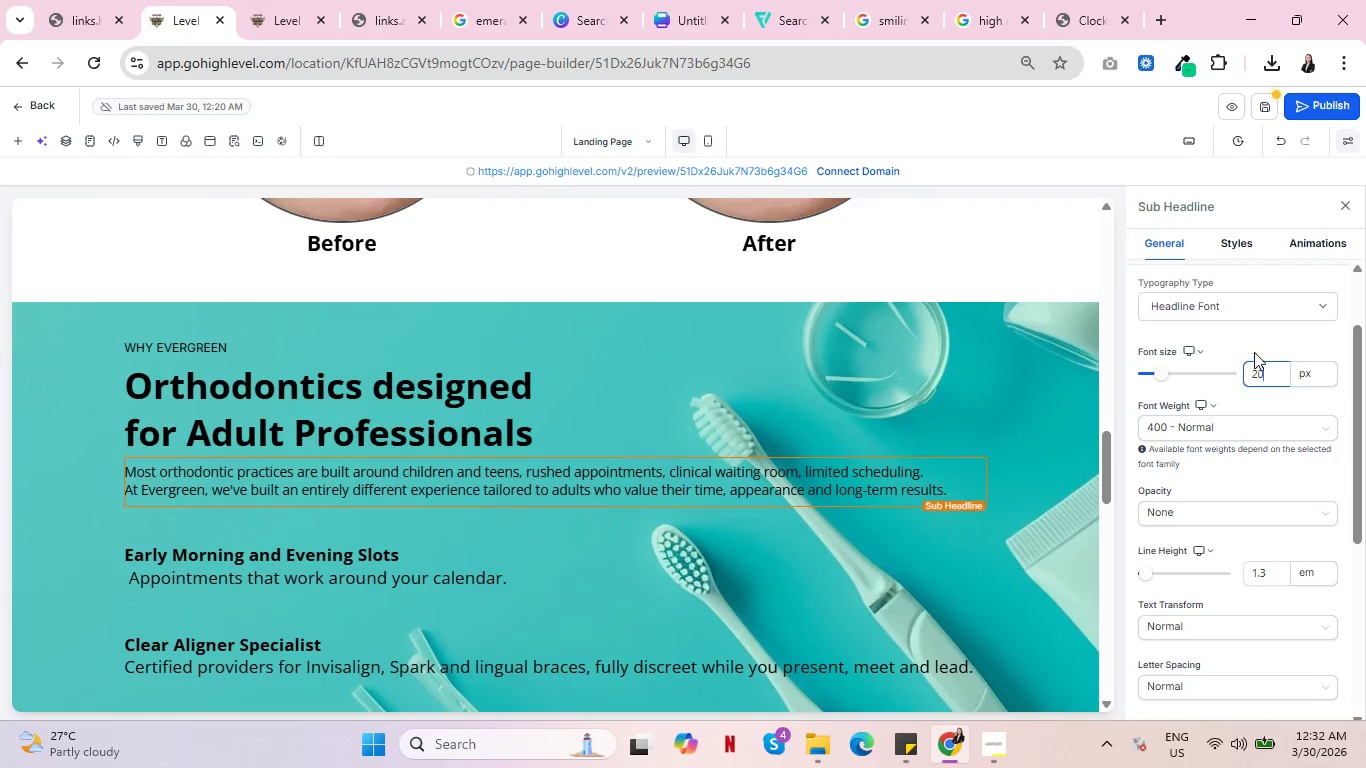 
left_click([1254, 352])
 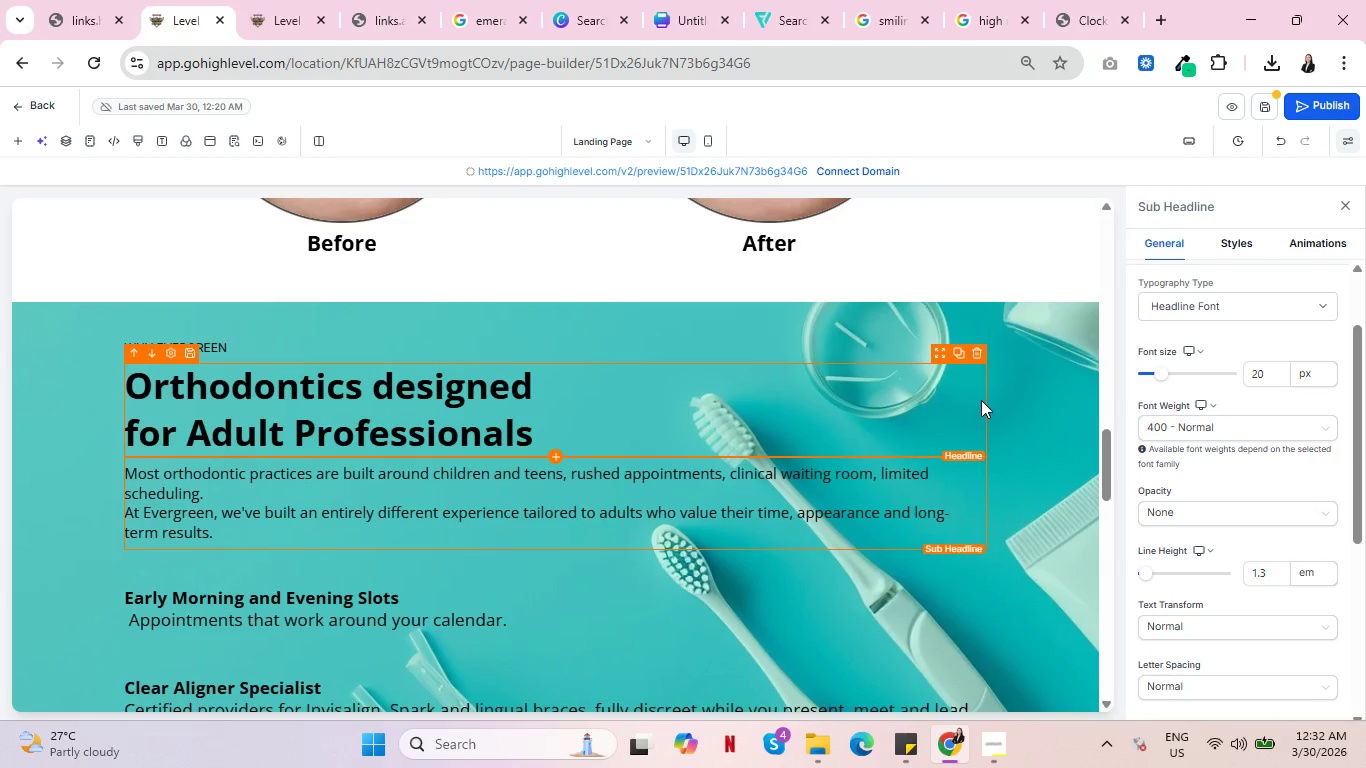 
wait(6.42)
 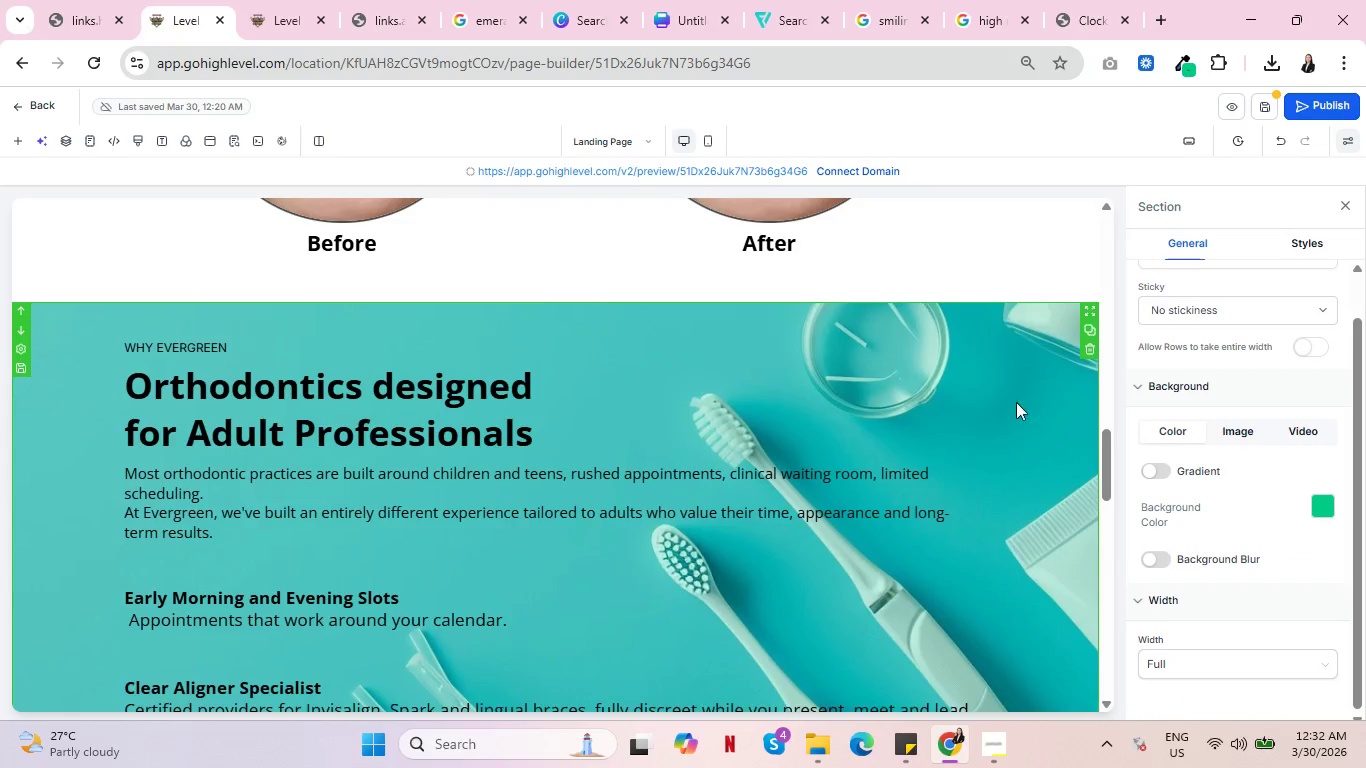 
scroll: coordinate [937, 435], scroll_direction: down, amount: 4.0
 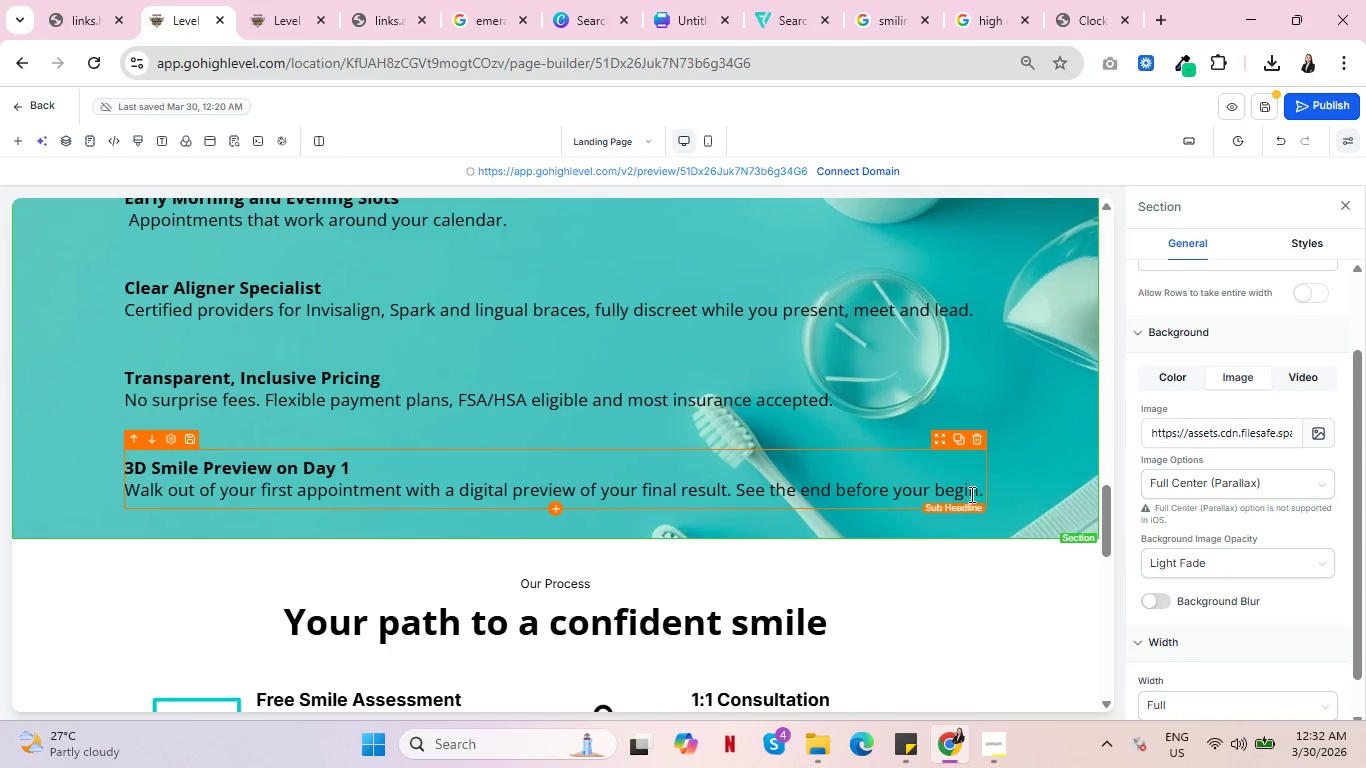 
left_click([1029, 401])
 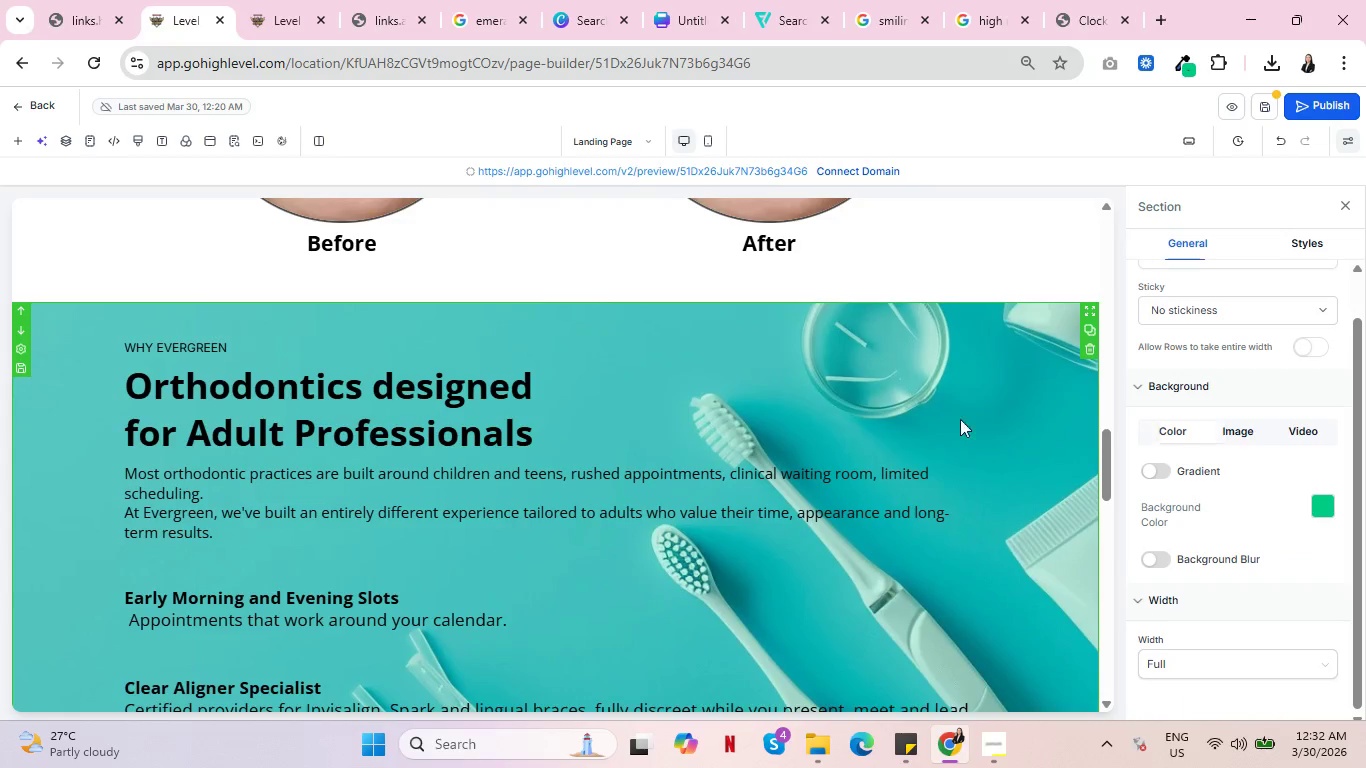 
wait(7.73)
 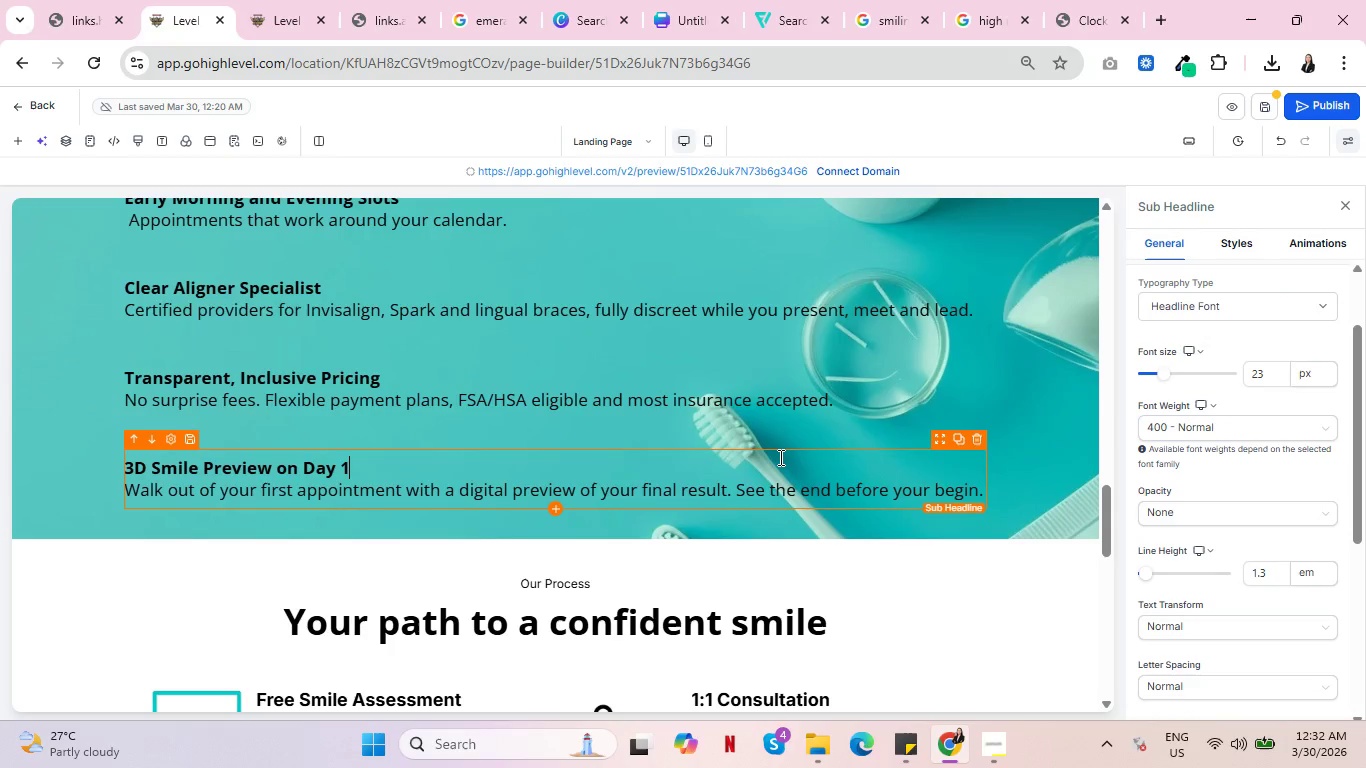 
scroll: coordinate [868, 437], scroll_direction: up, amount: 2.0
 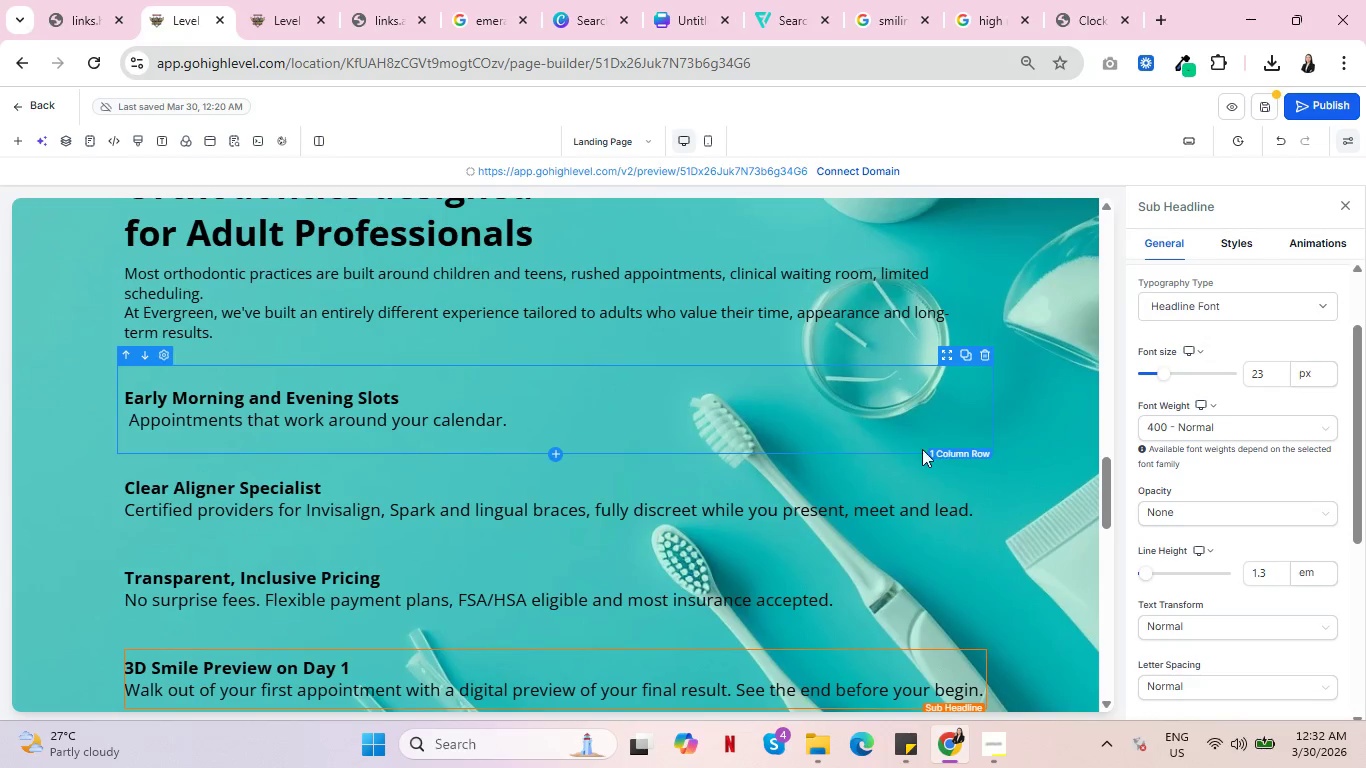 
left_click([779, 457])
 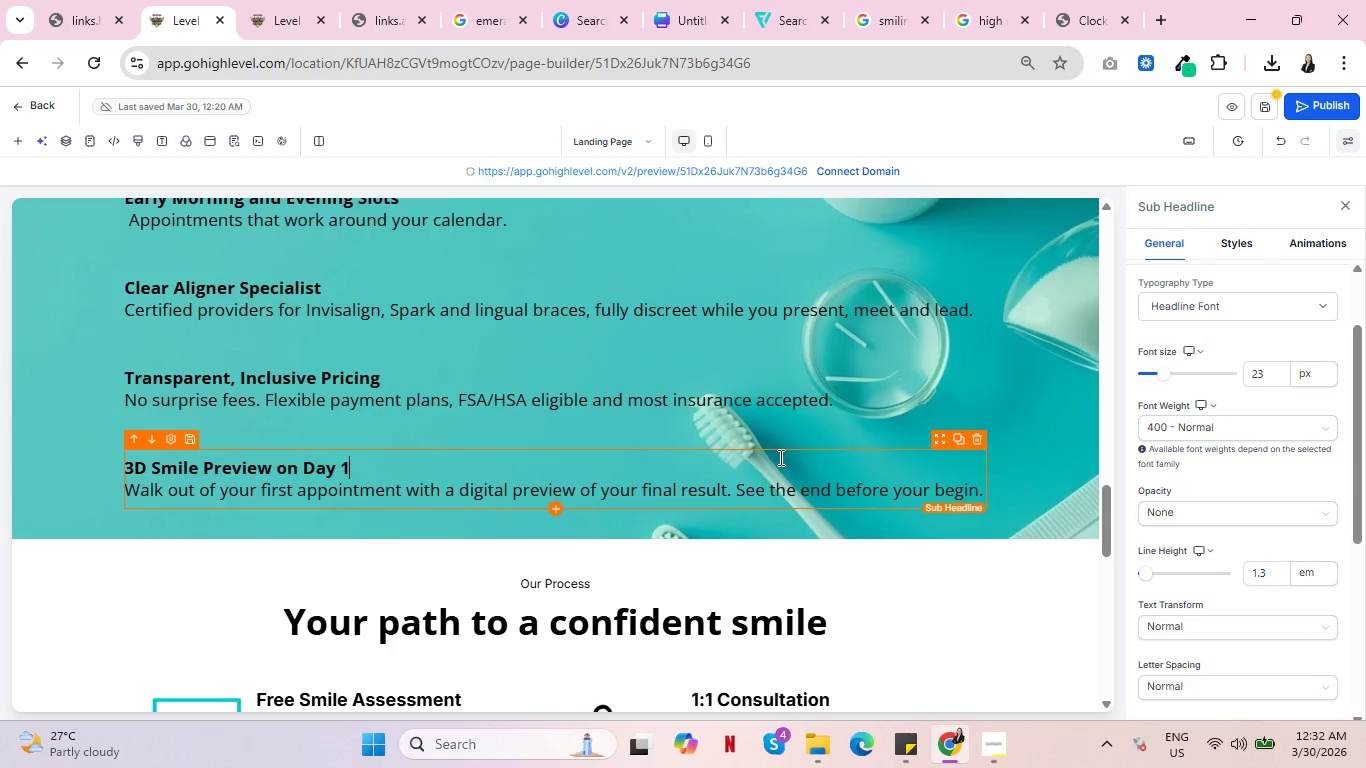 
scroll: coordinate [889, 468], scroll_direction: down, amount: 5.0
 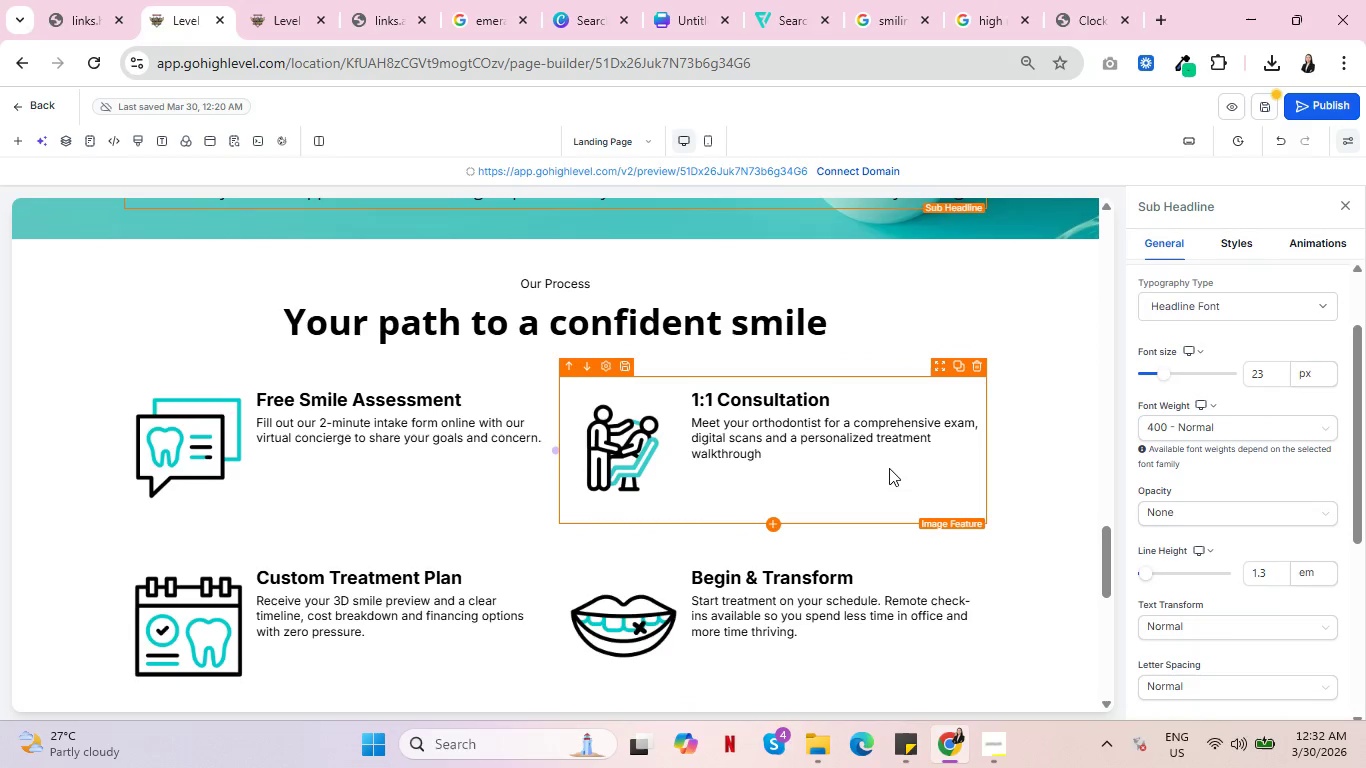 
scroll: coordinate [921, 409], scroll_direction: up, amount: 6.0
 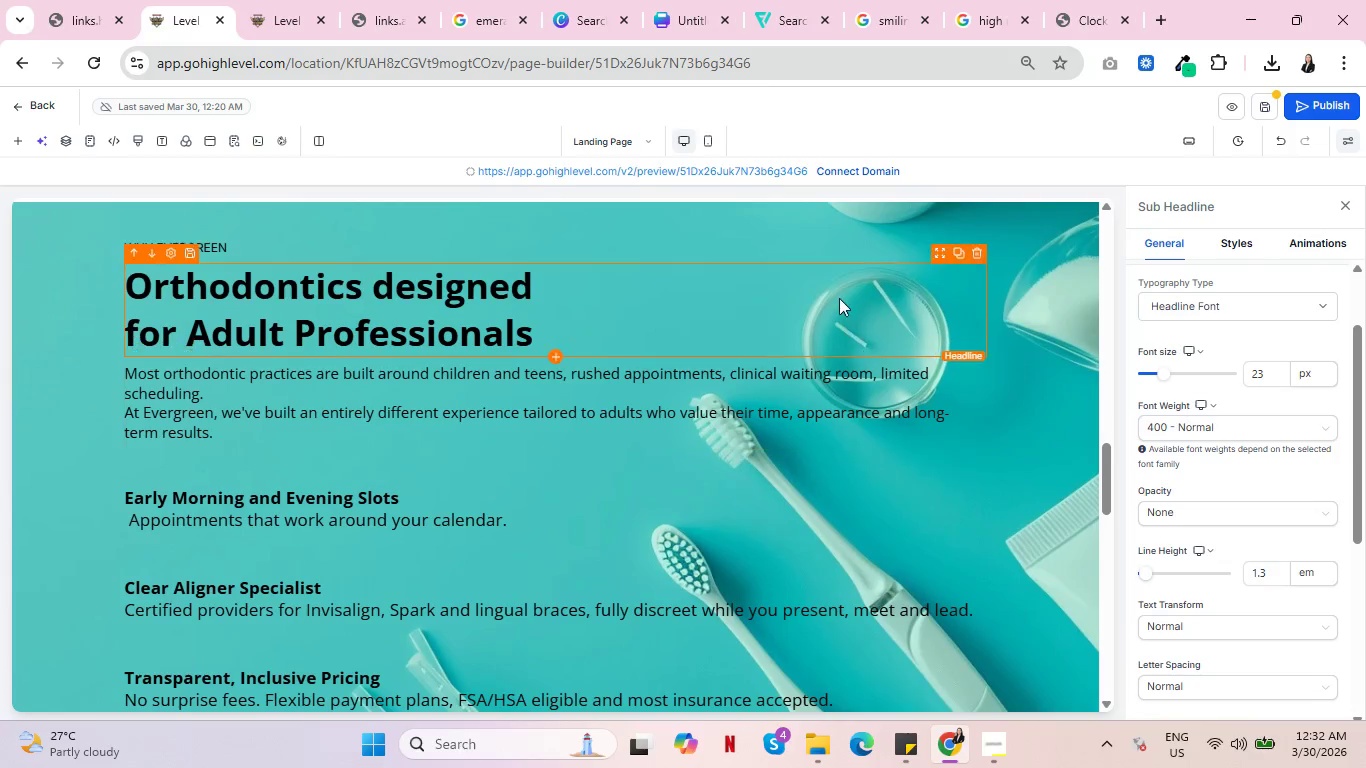 
mouse_move([1008, 356])
 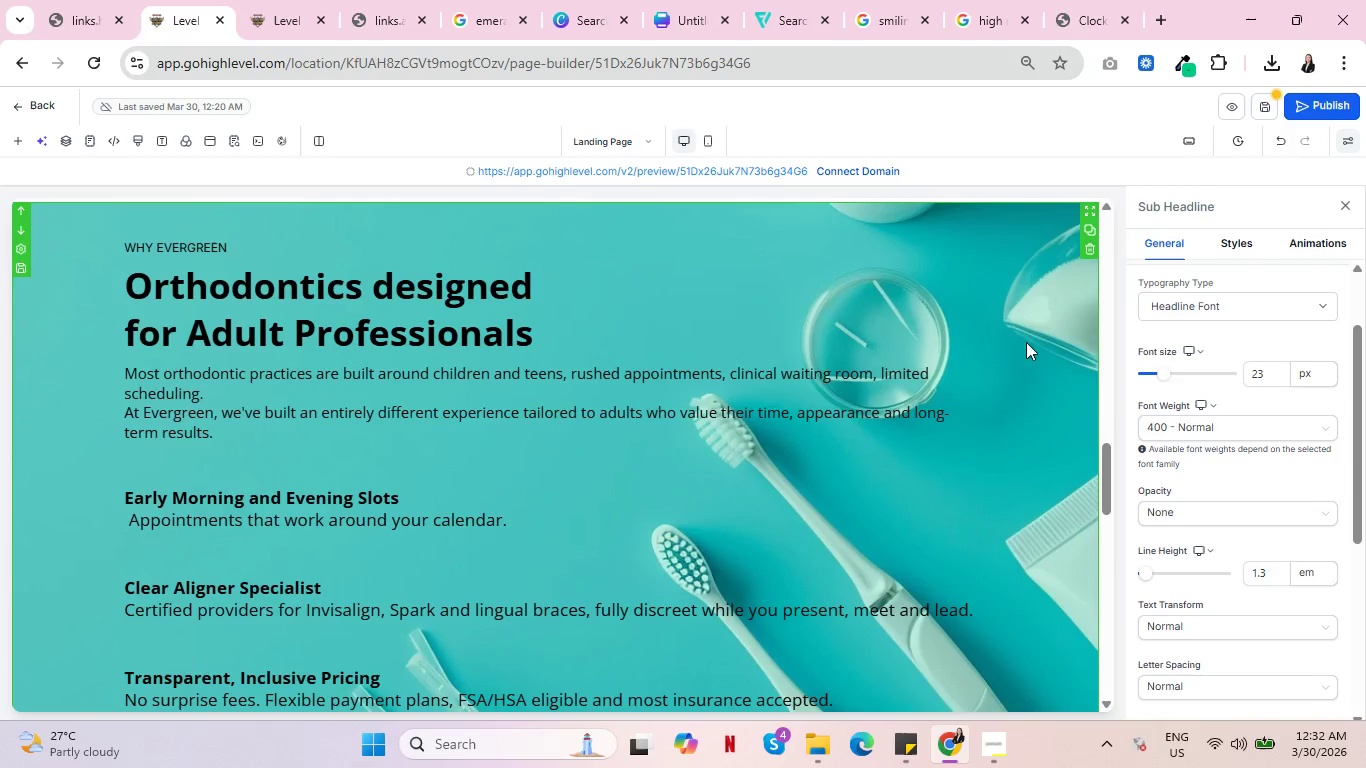 
left_click([1024, 361])
 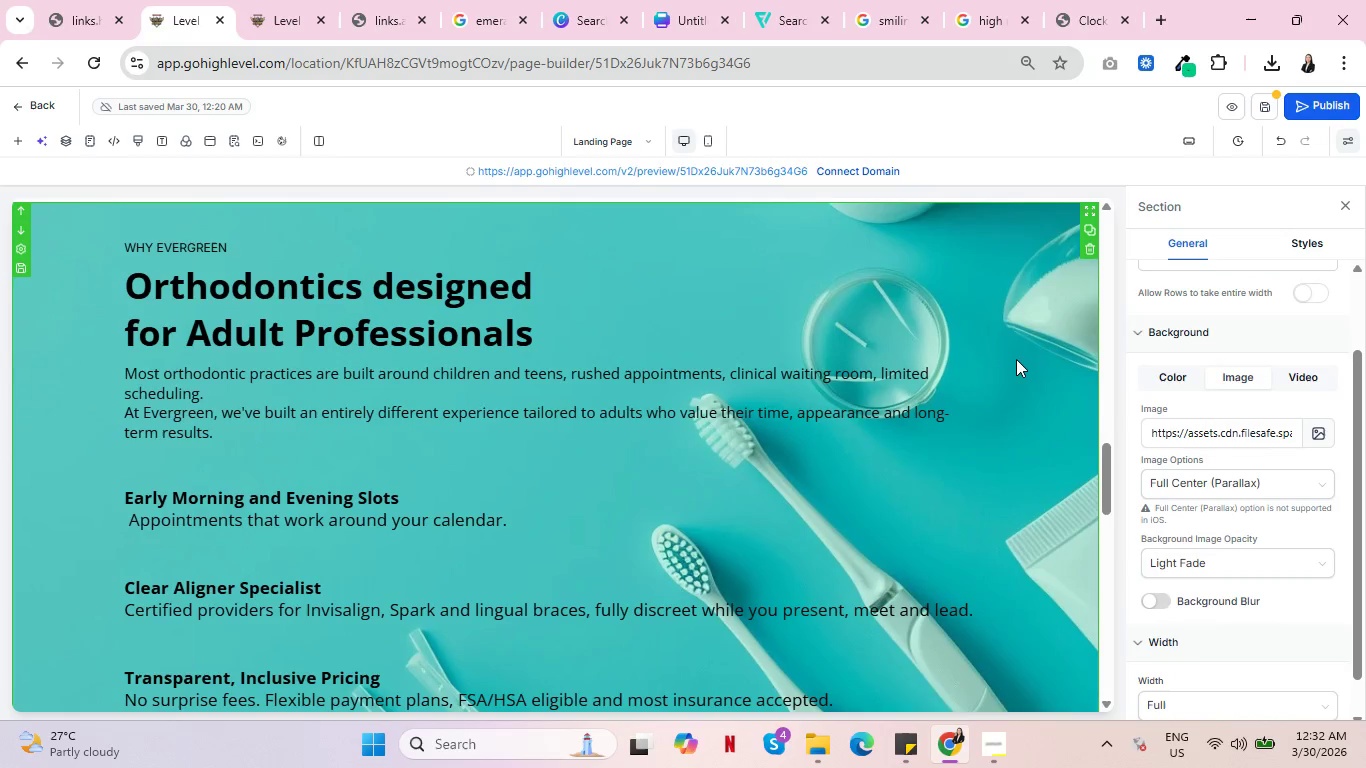 
key(Control+ControlLeft)
 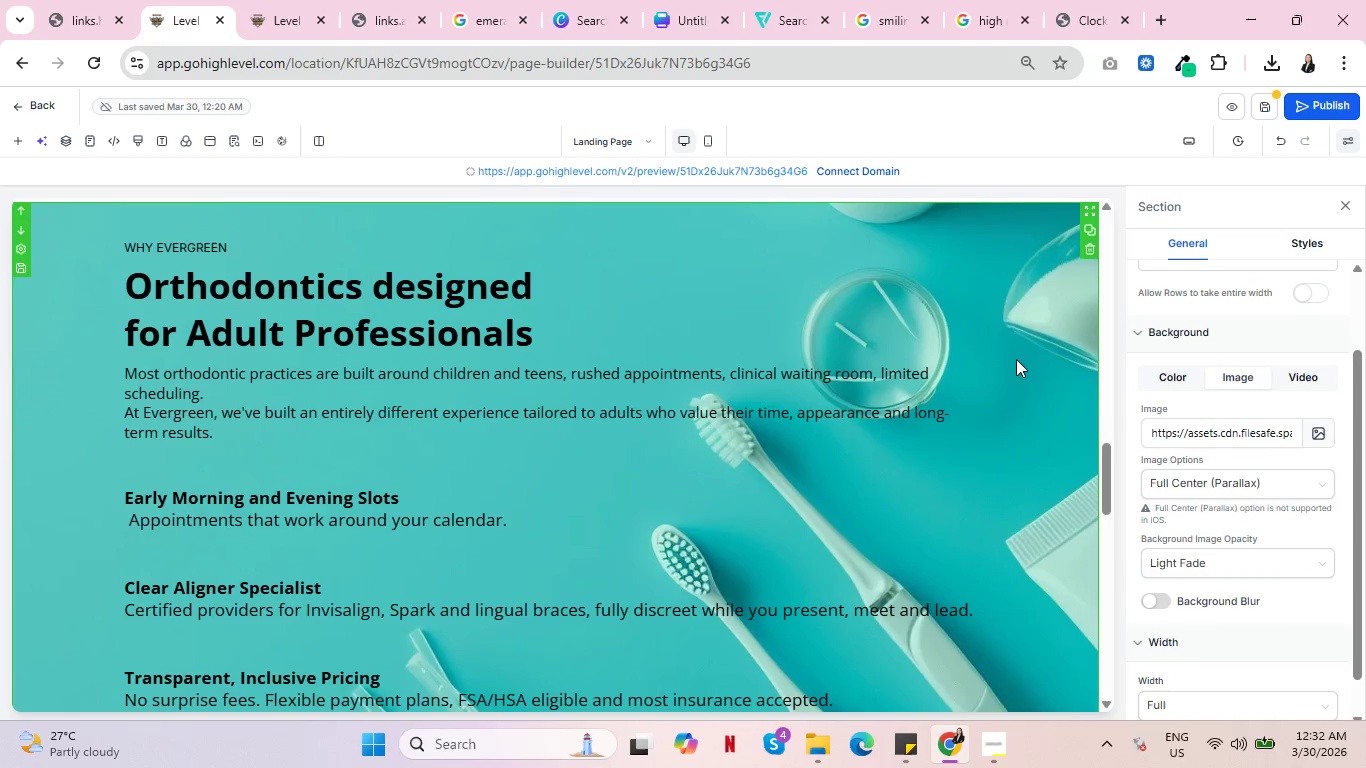 
key(Control+ControlLeft)
 